 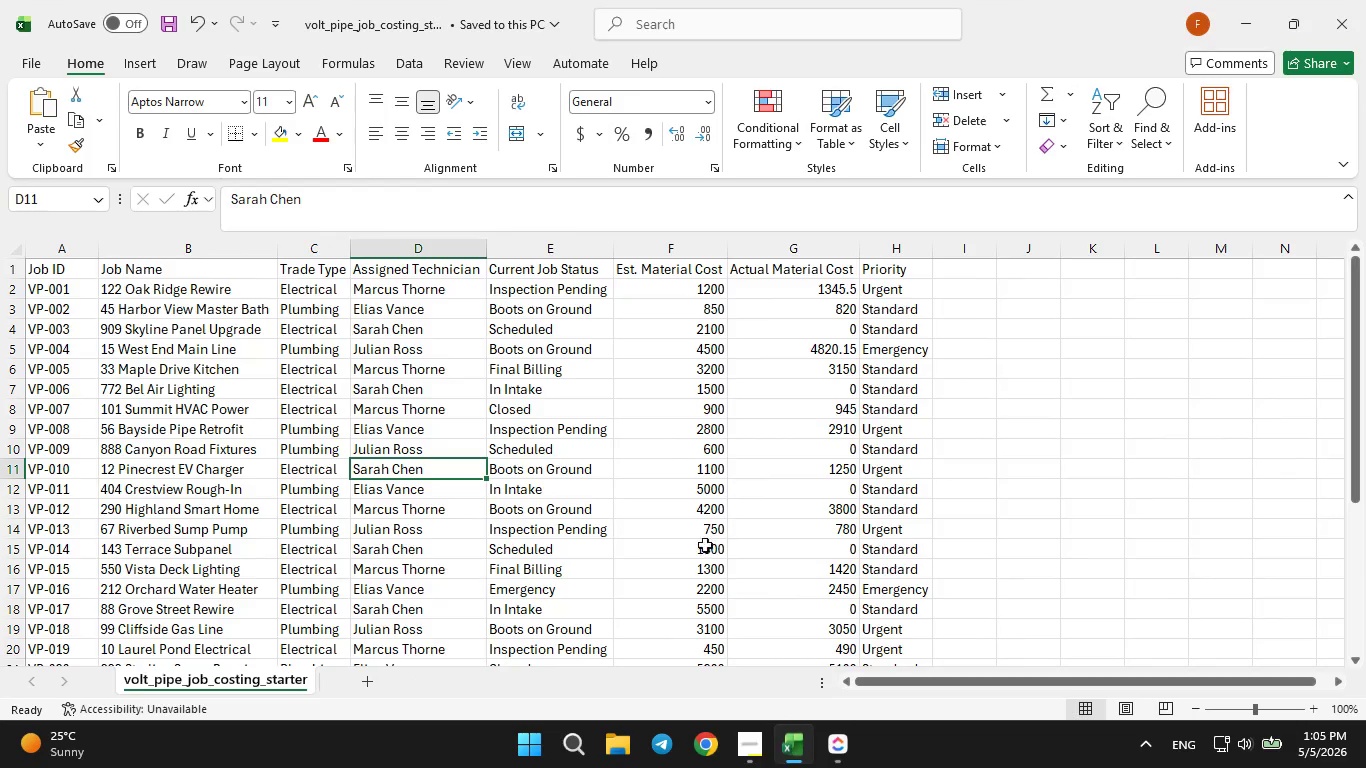 
left_click([547, 395])
 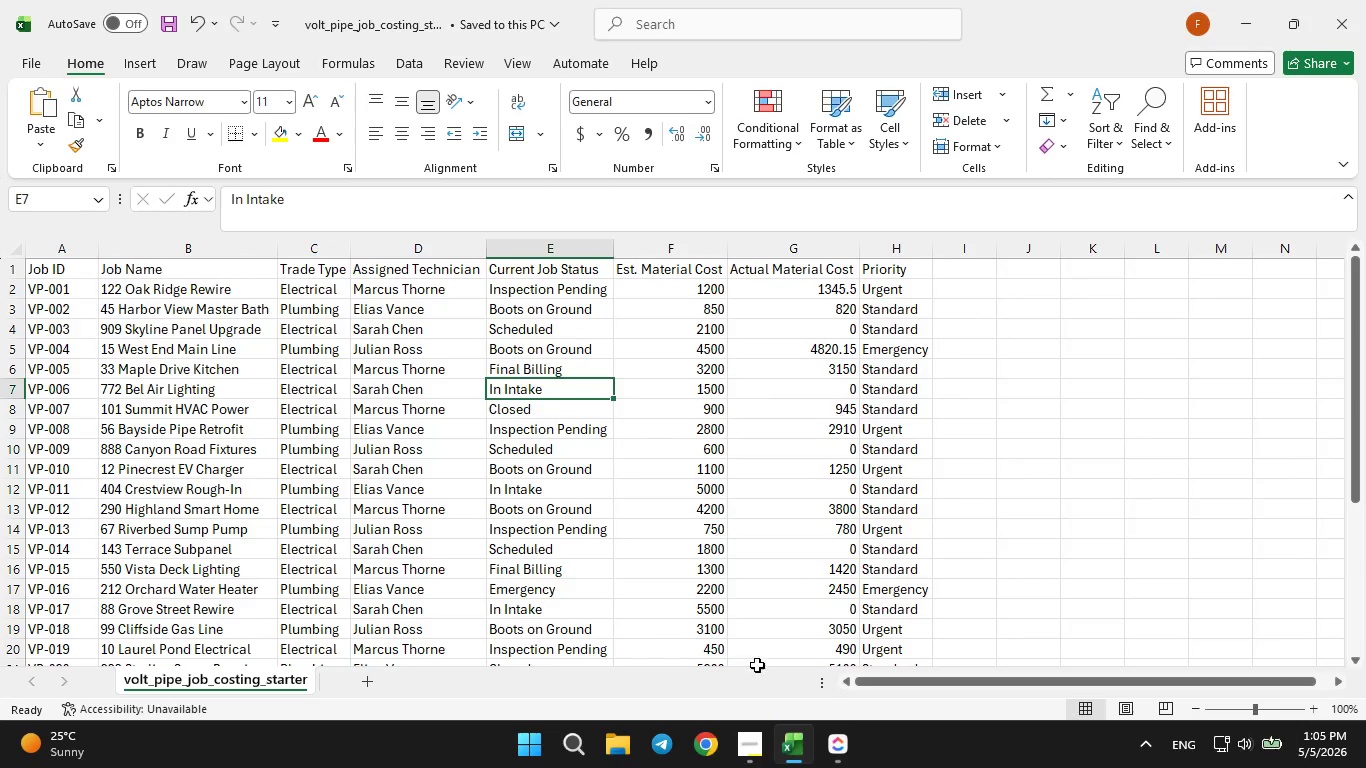 
left_click([836, 740])
 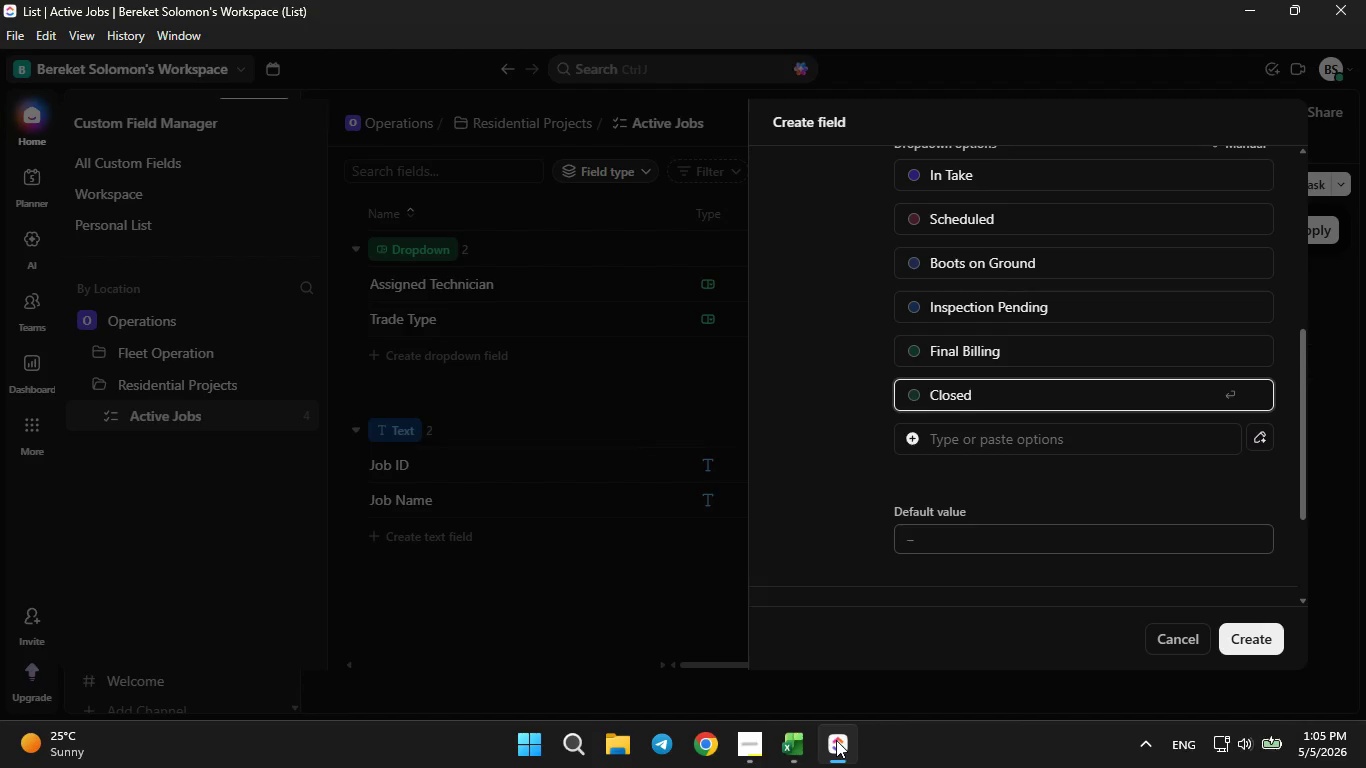 
left_click([836, 740])
 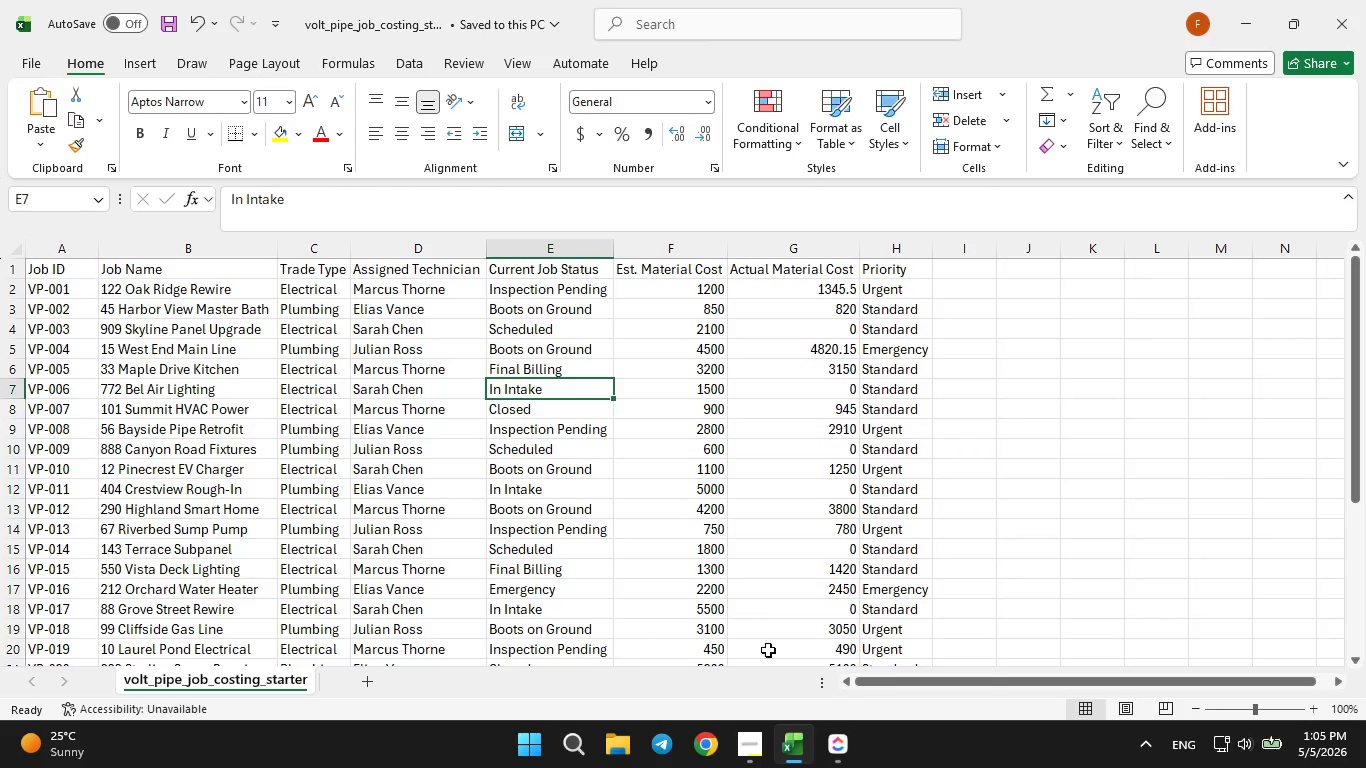 
left_click([822, 745])
 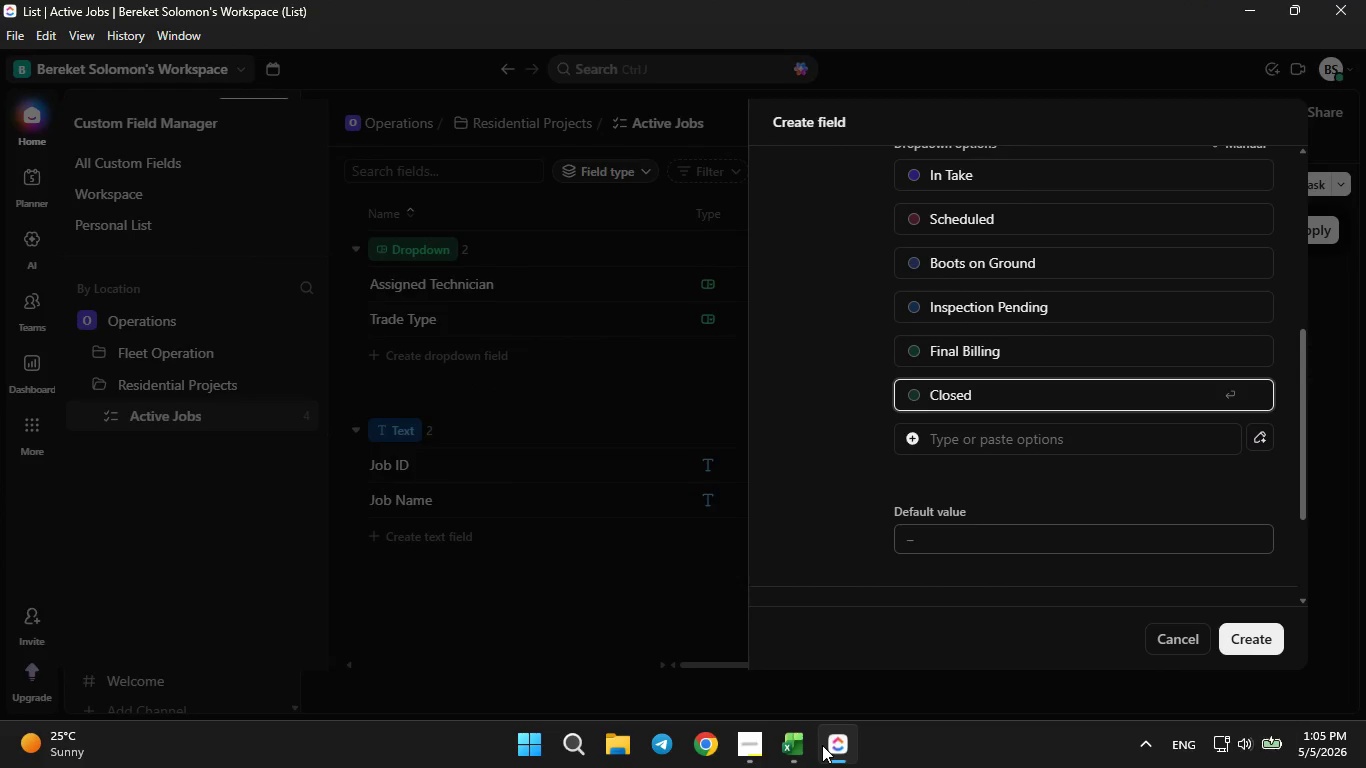 
left_click([822, 745])
 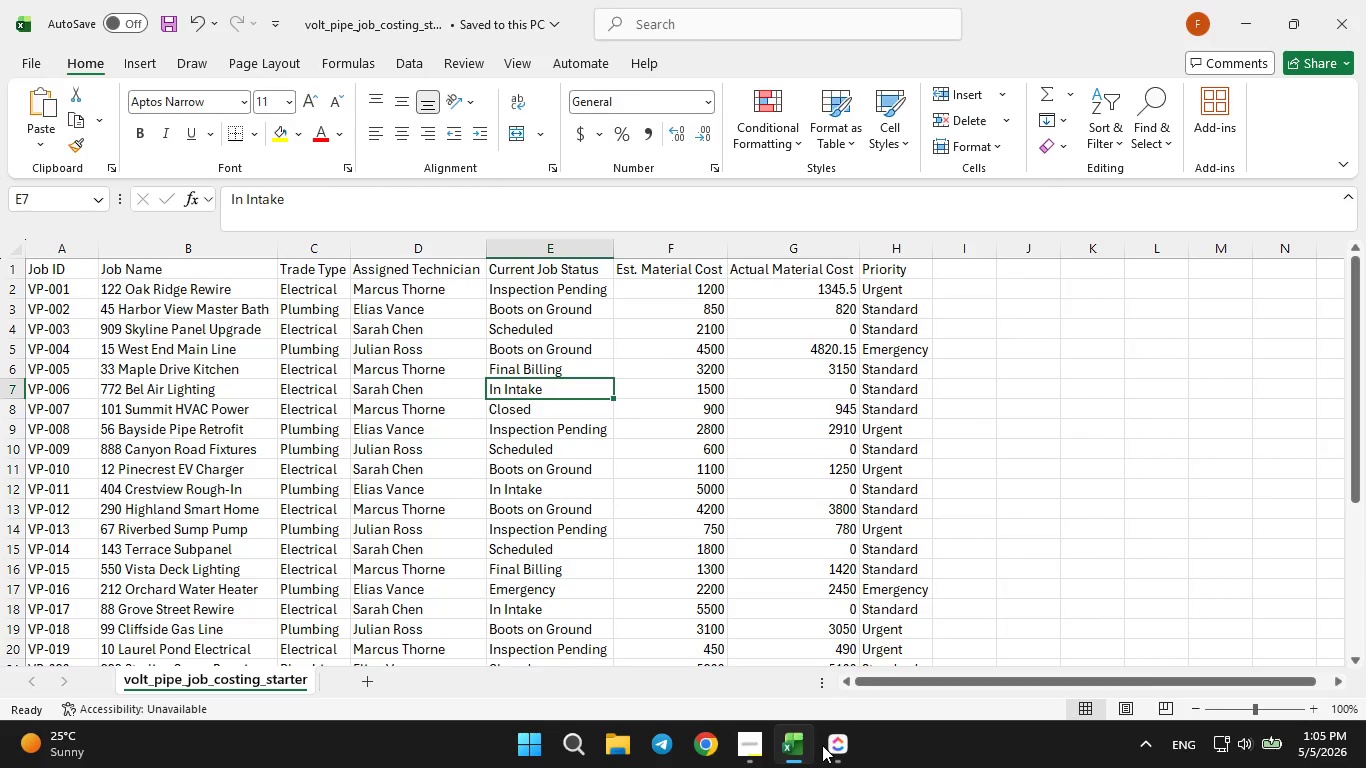 
left_click([822, 745])
 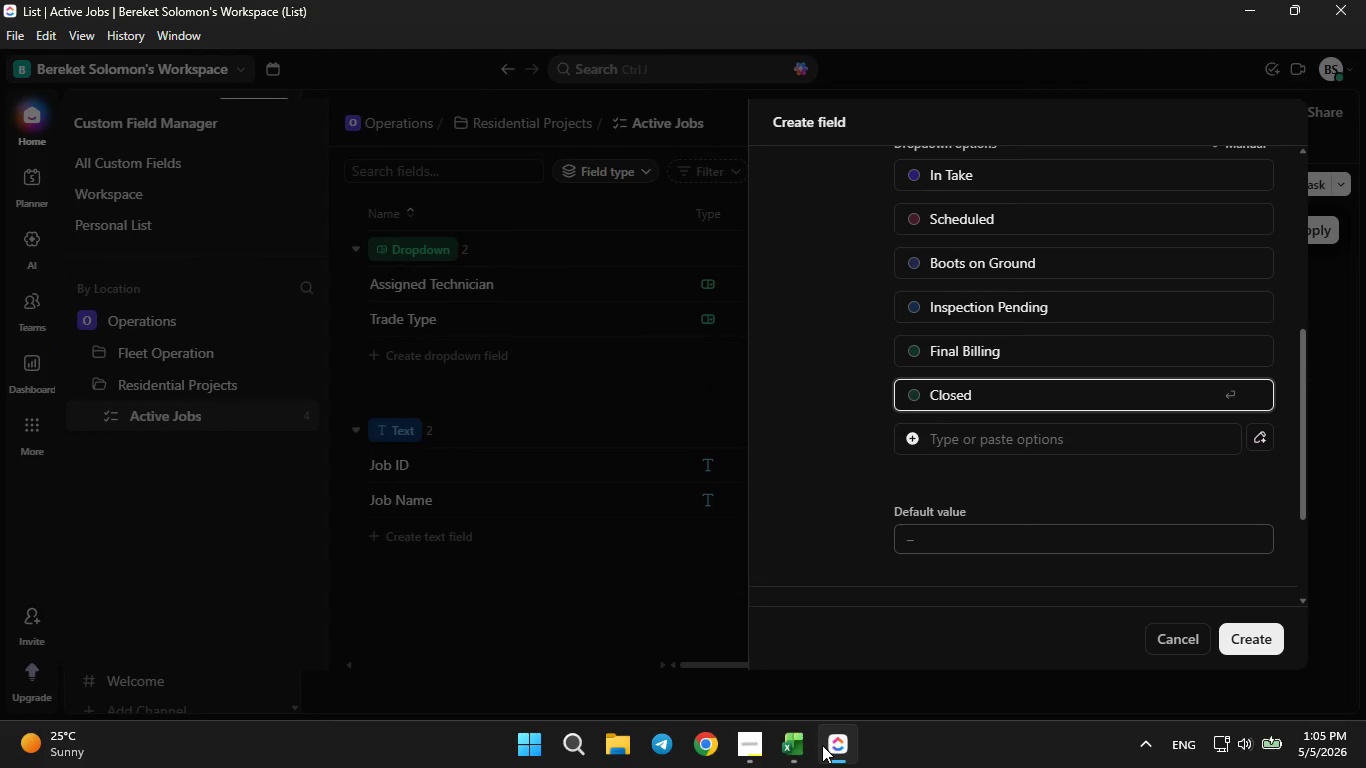 
left_click([822, 745])
 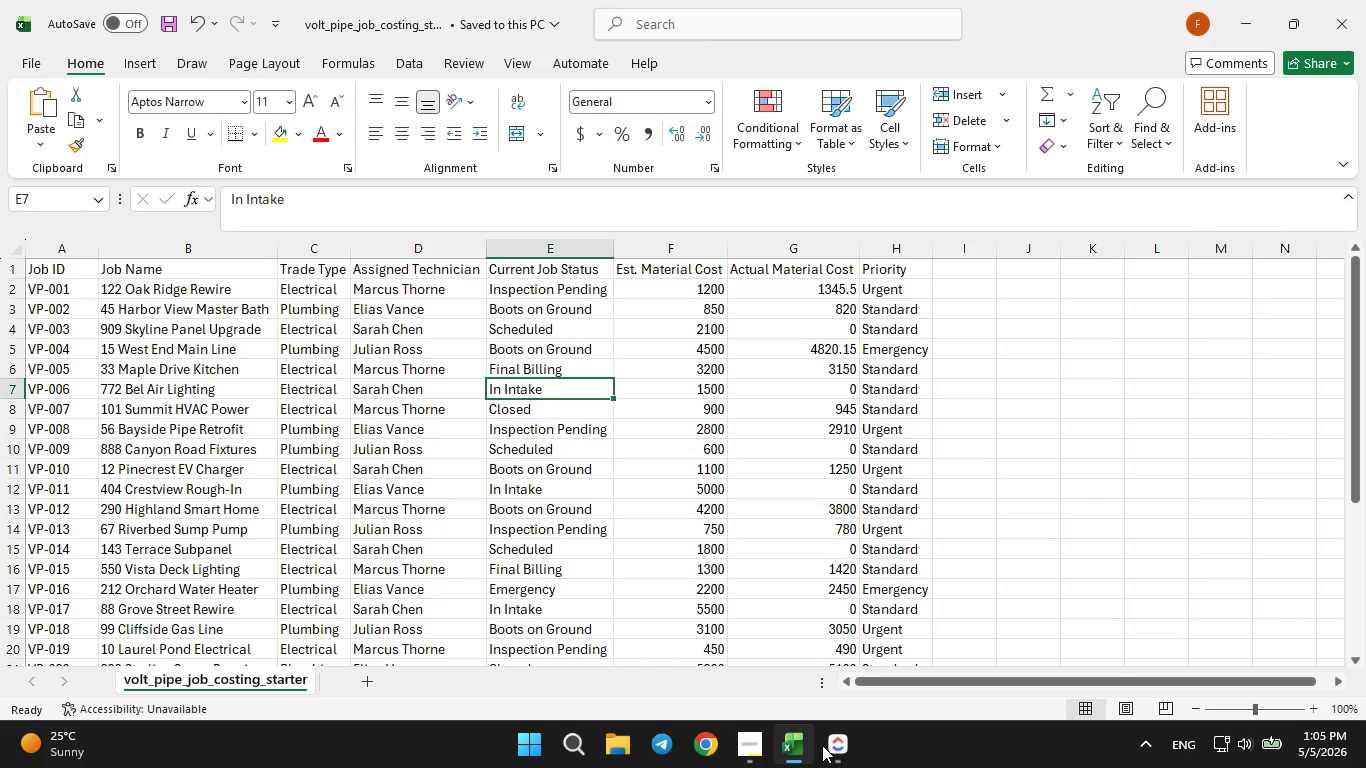 
left_click([822, 745])
 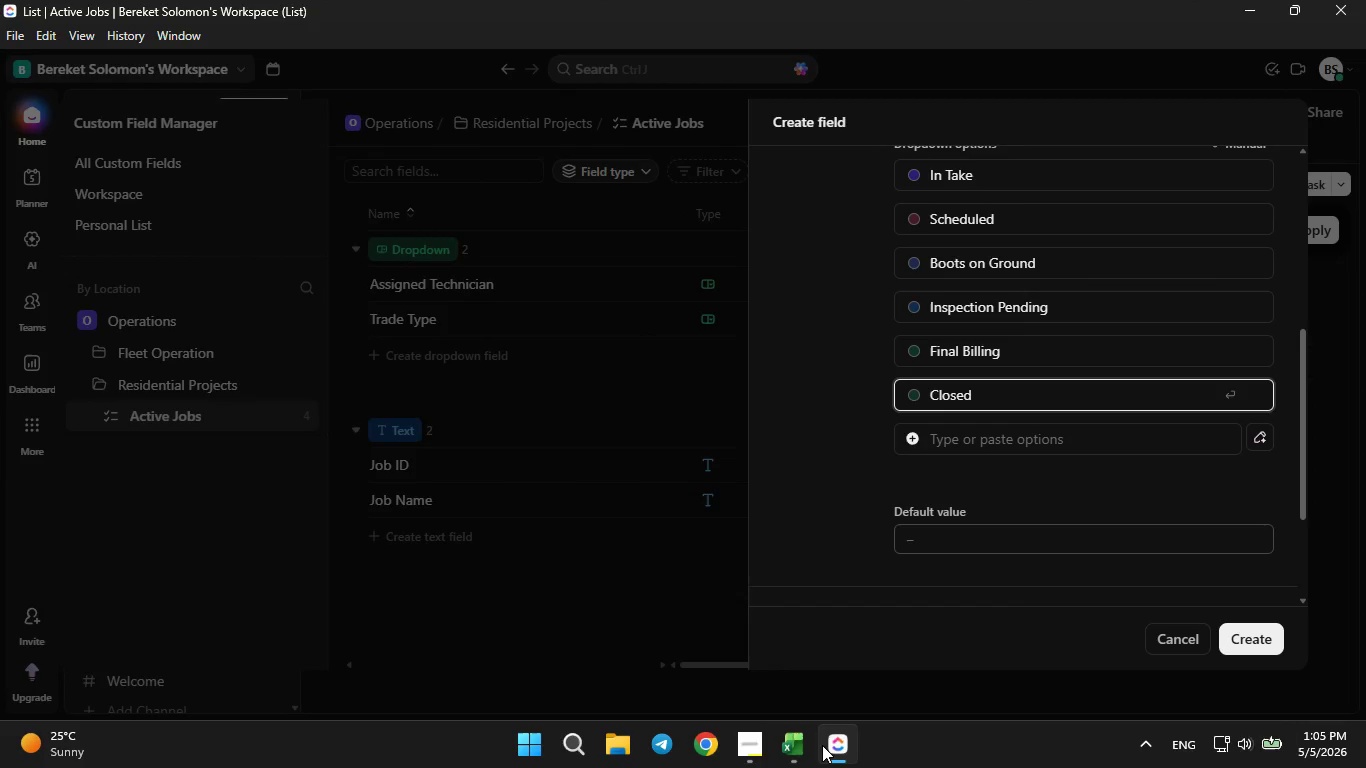 
left_click([822, 745])
 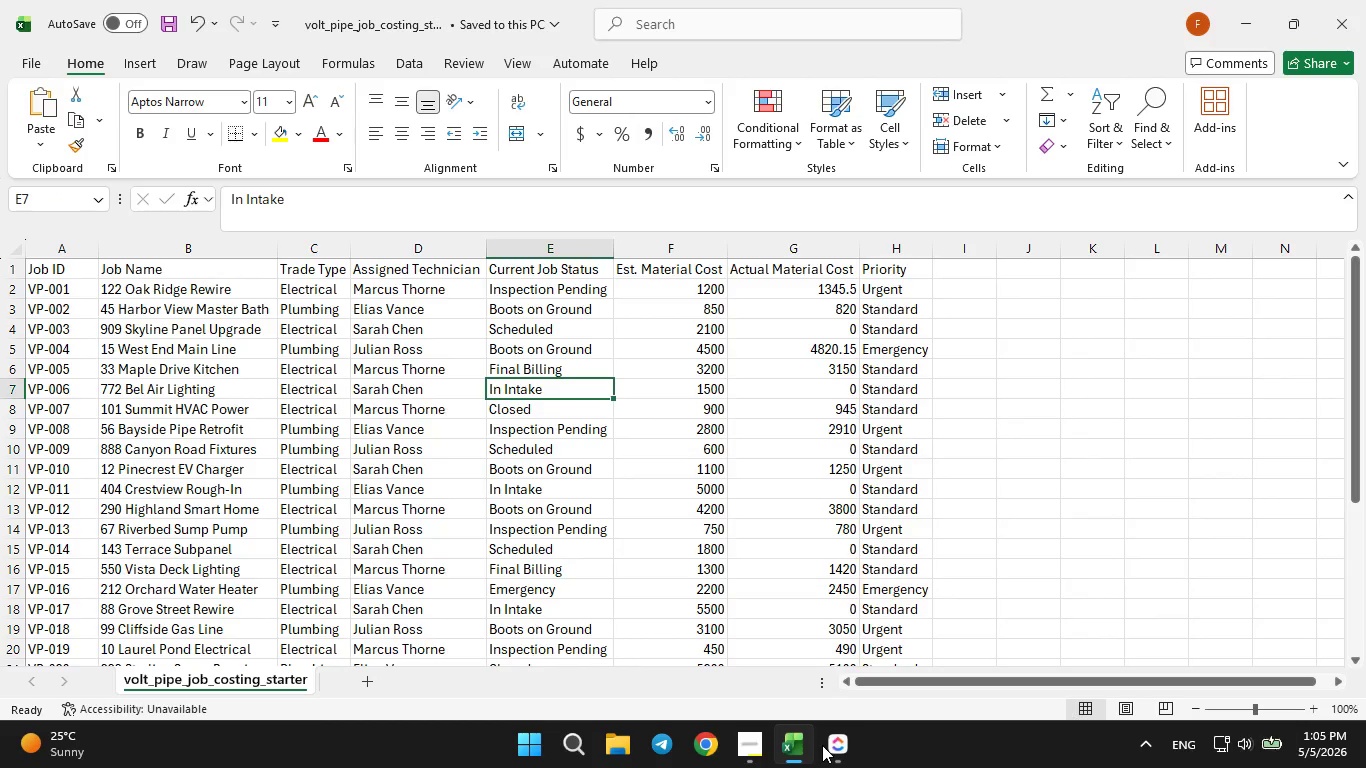 
left_click([822, 745])
 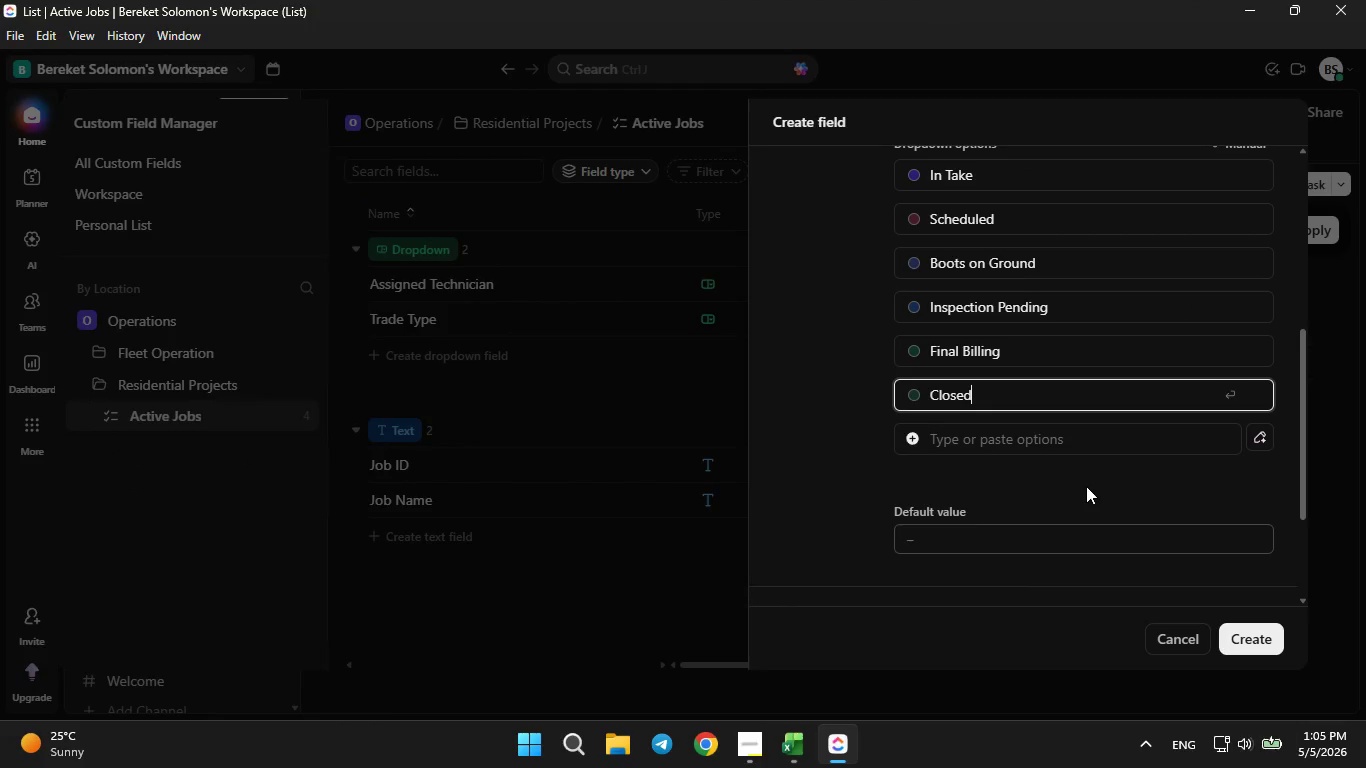 
scroll: coordinate [1086, 486], scroll_direction: up, amount: 2.0
 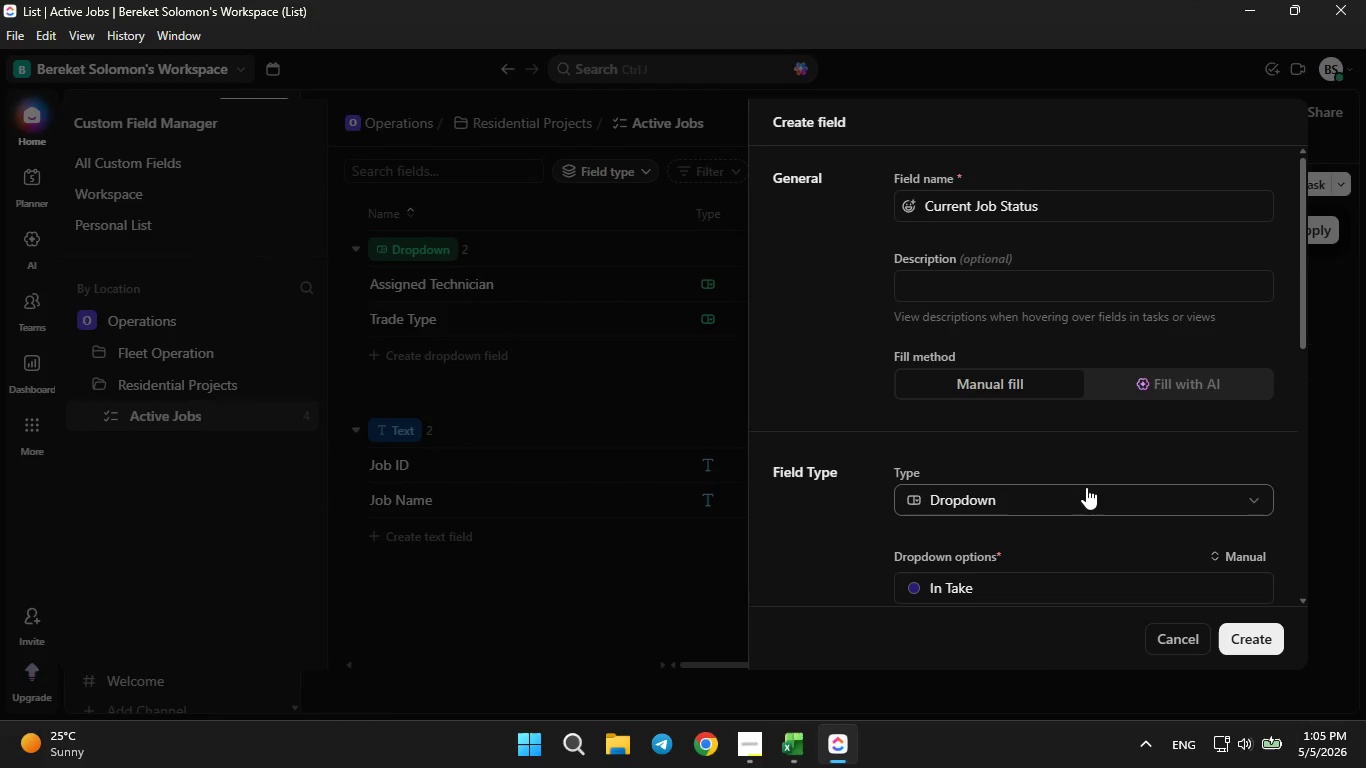 
scroll: coordinate [1084, 487], scroll_direction: none, amount: 0.0
 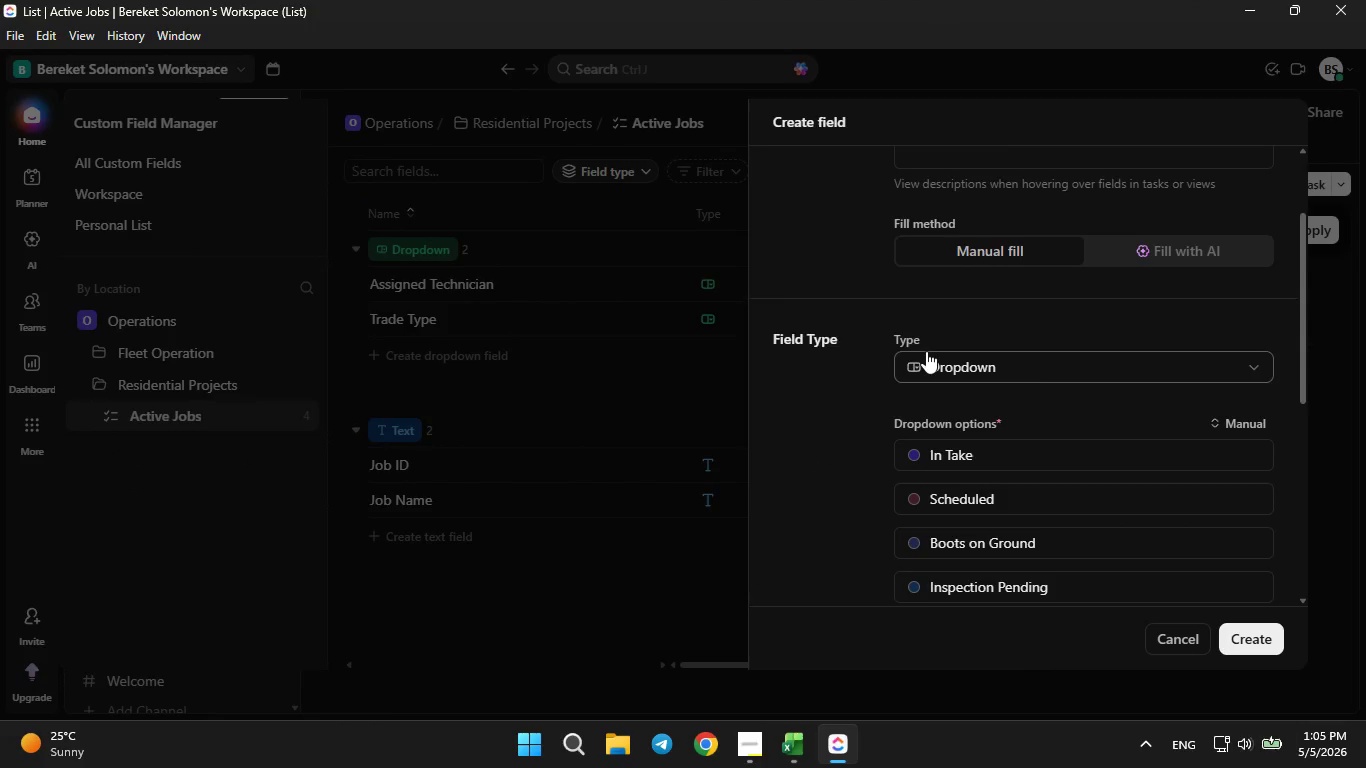 
scroll: coordinate [926, 351], scroll_direction: down, amount: 1.0
 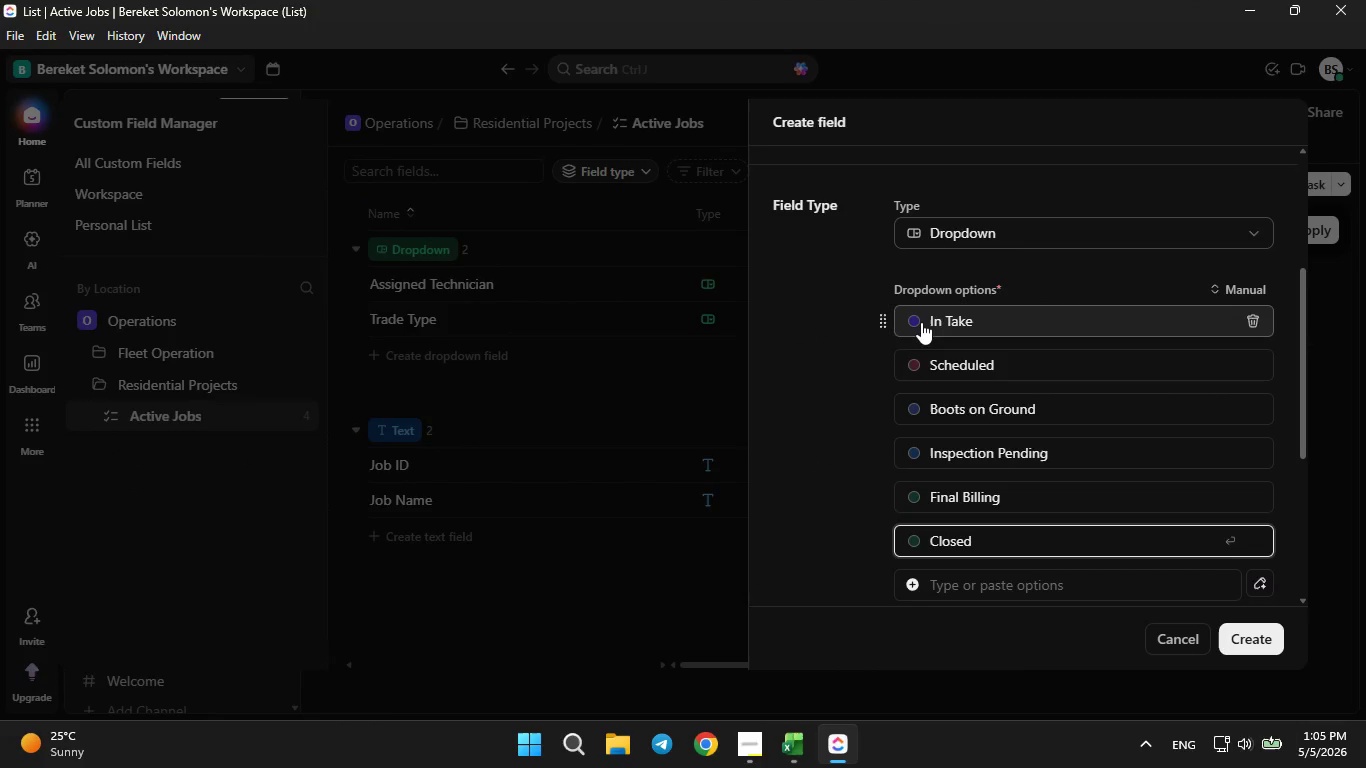 
left_click([921, 322])
 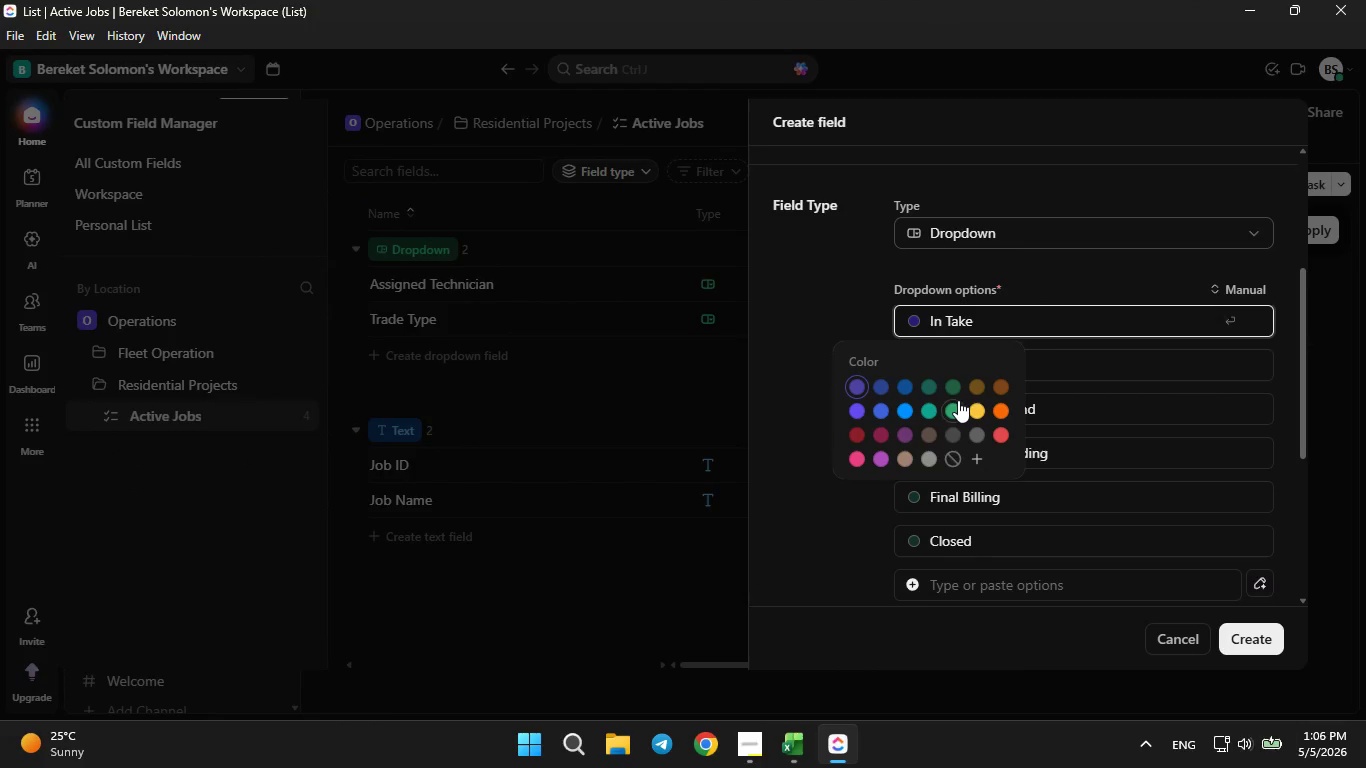 
left_click([958, 401])
 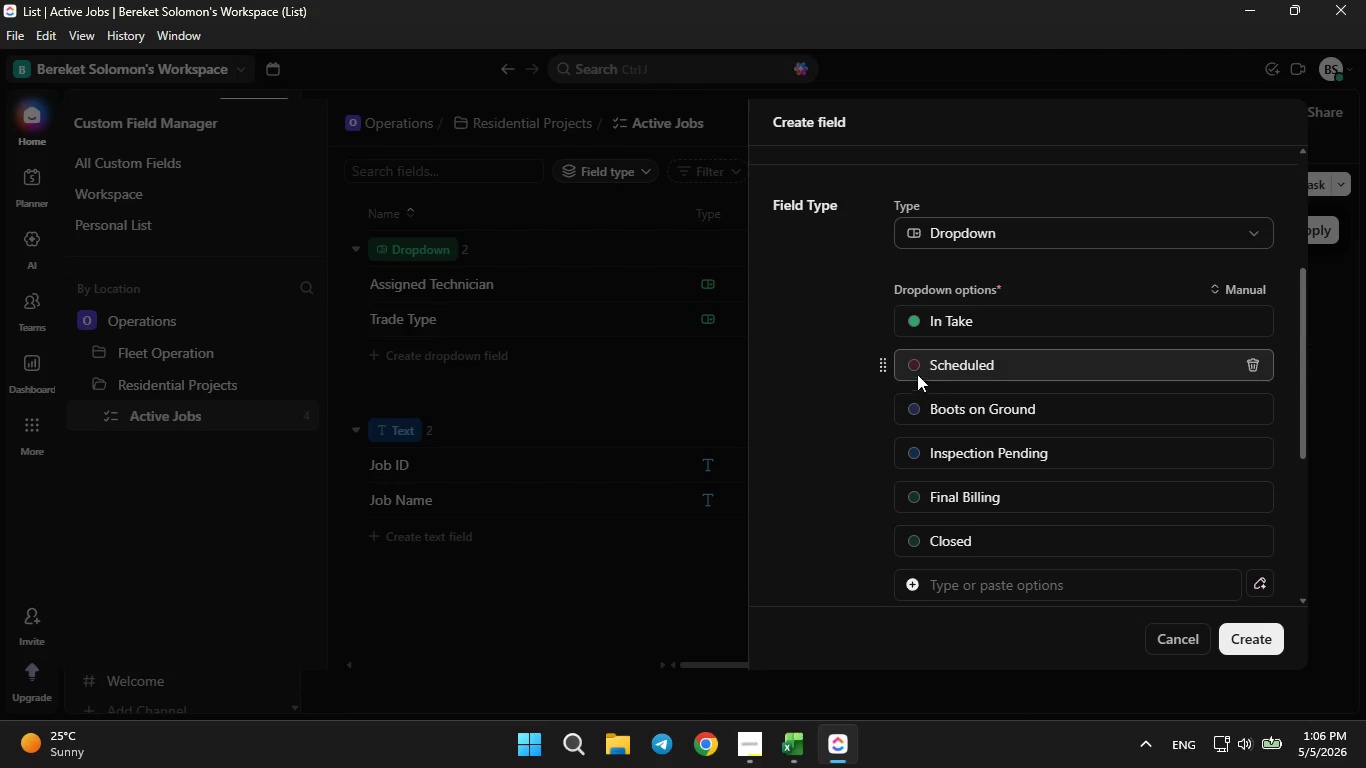 
left_click([913, 368])
 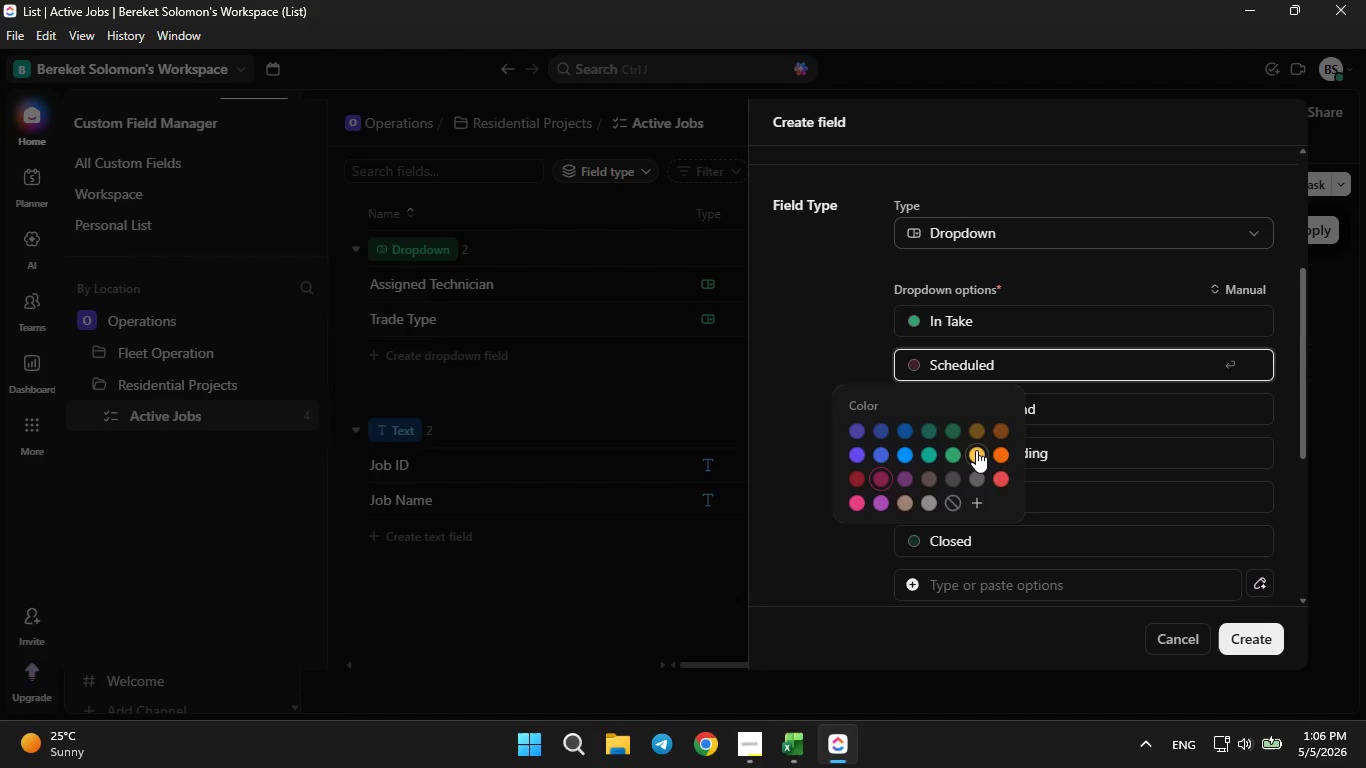 
left_click([976, 450])
 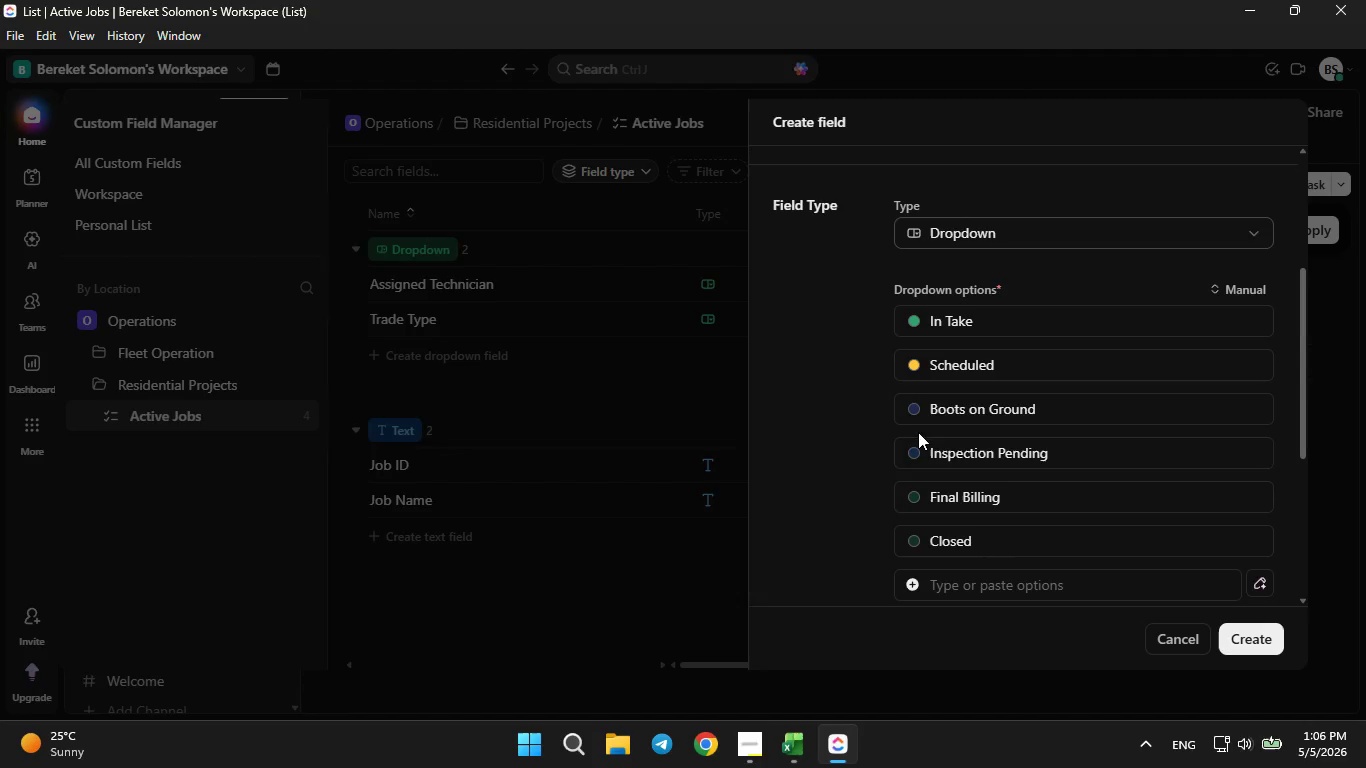 
left_click([918, 454])
 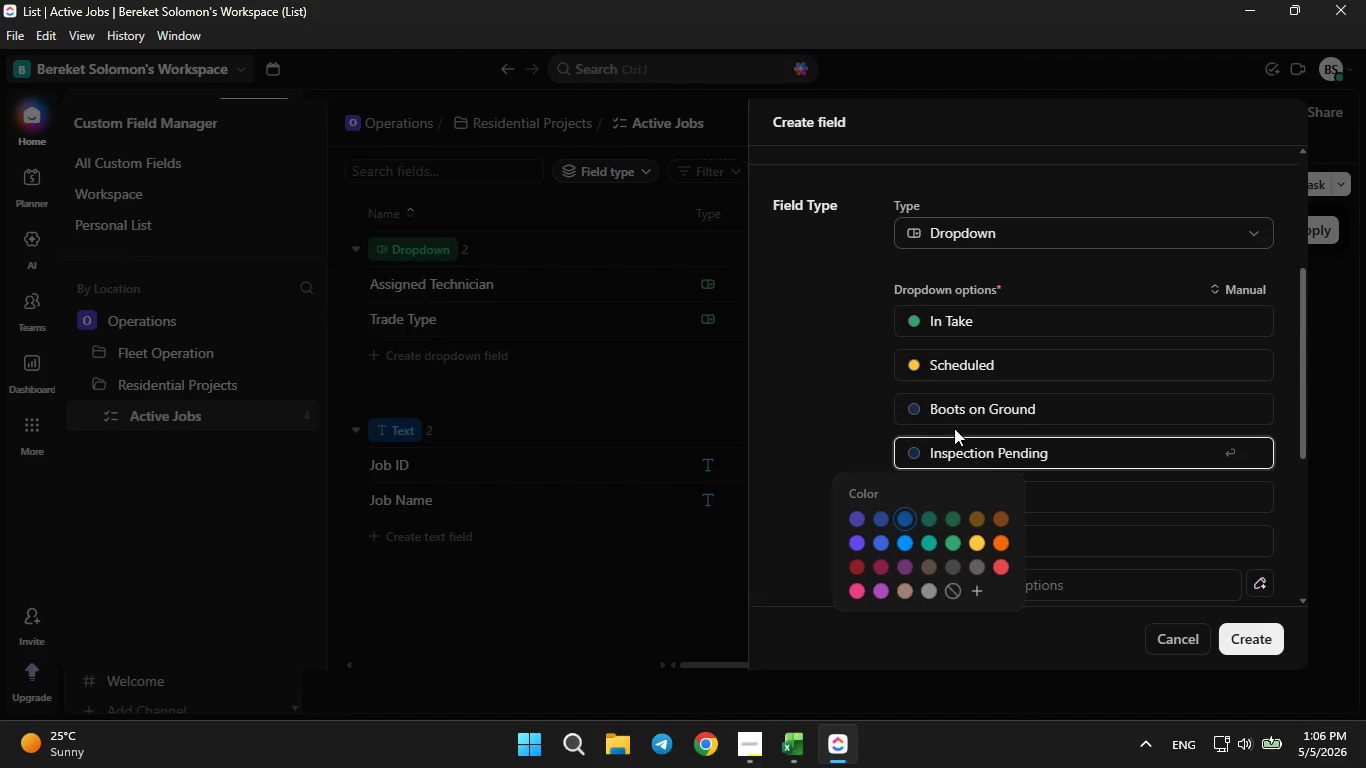 
left_click([805, 405])
 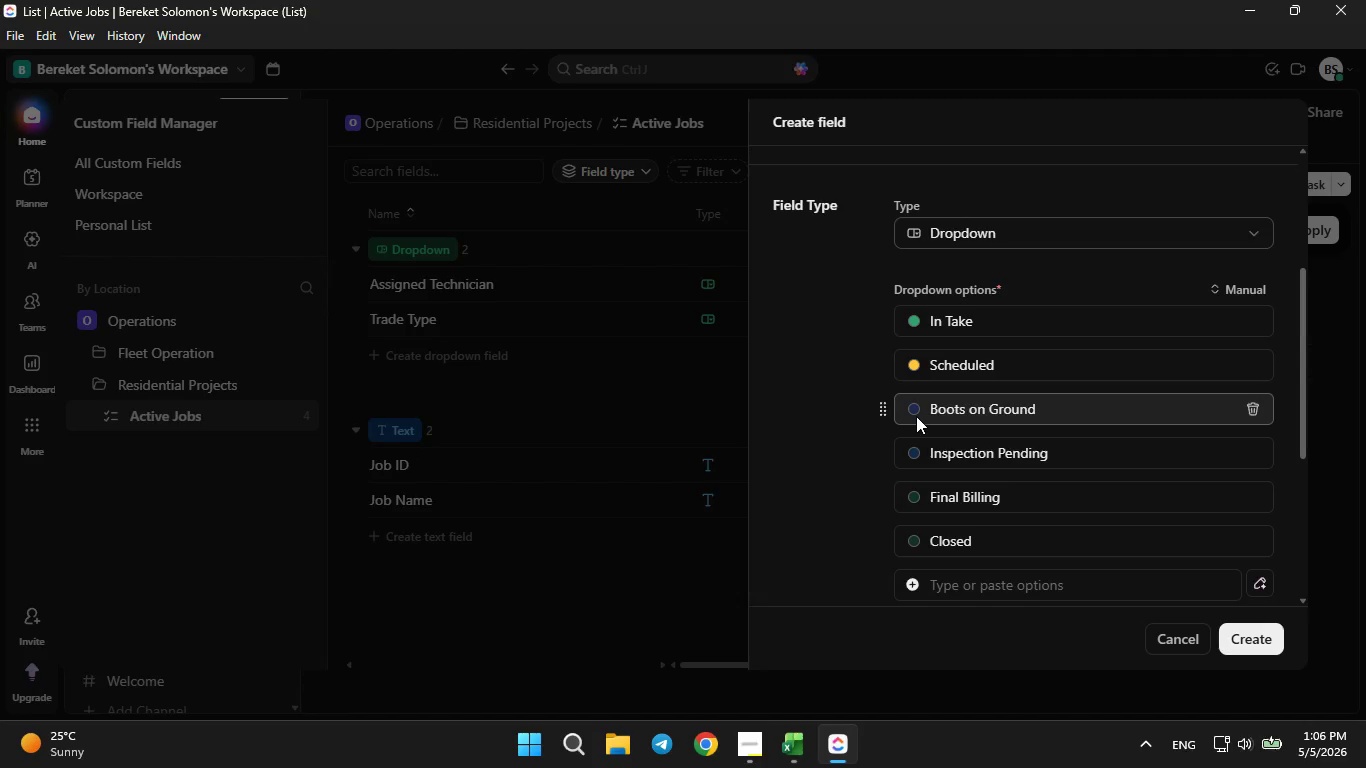 
left_click([914, 412])
 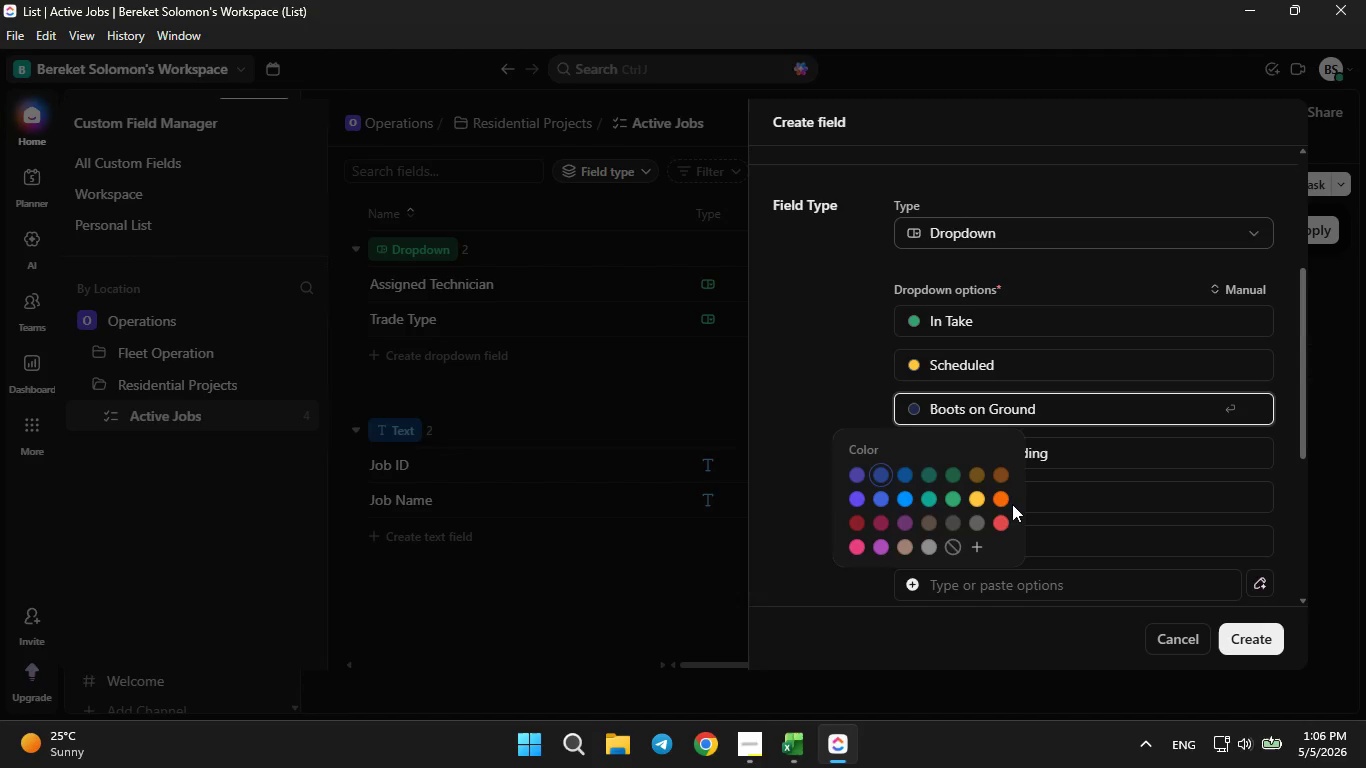 
left_click([1005, 497])
 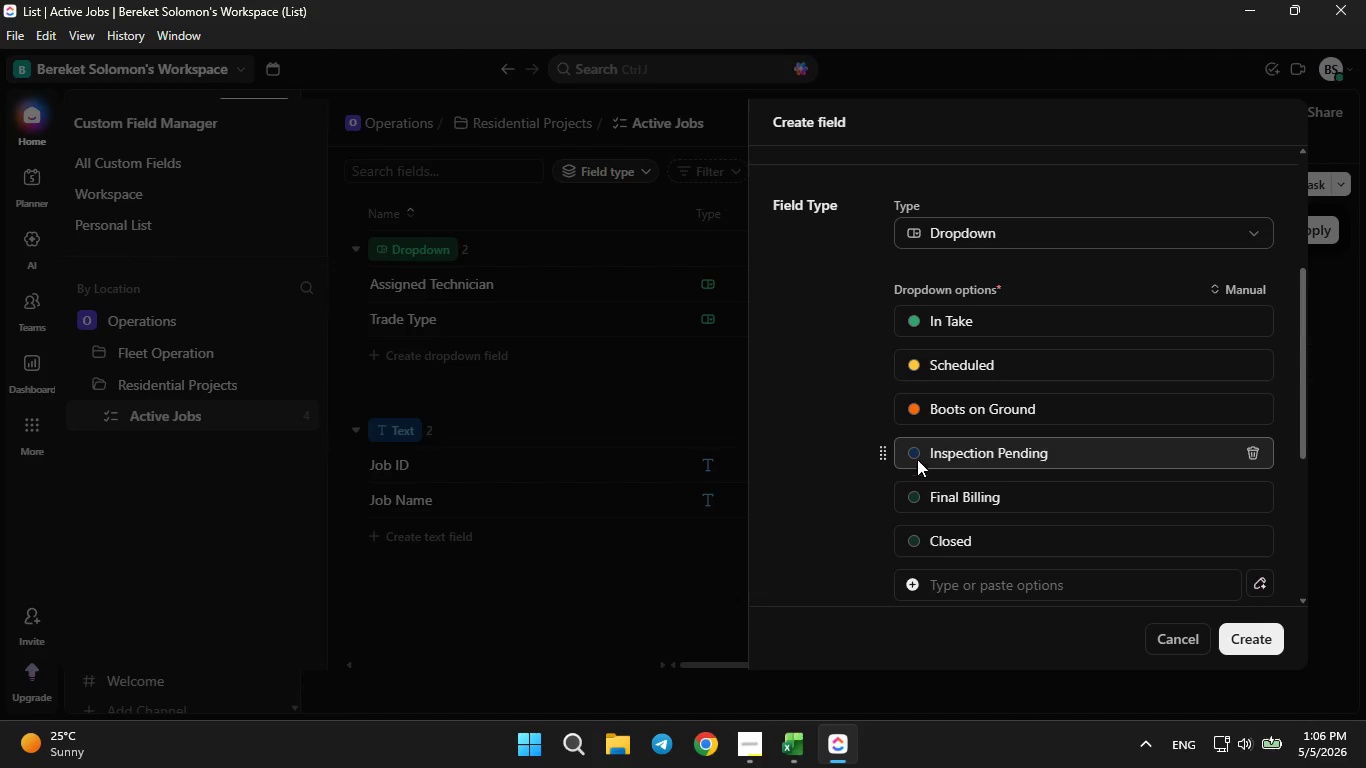 
left_click([917, 455])
 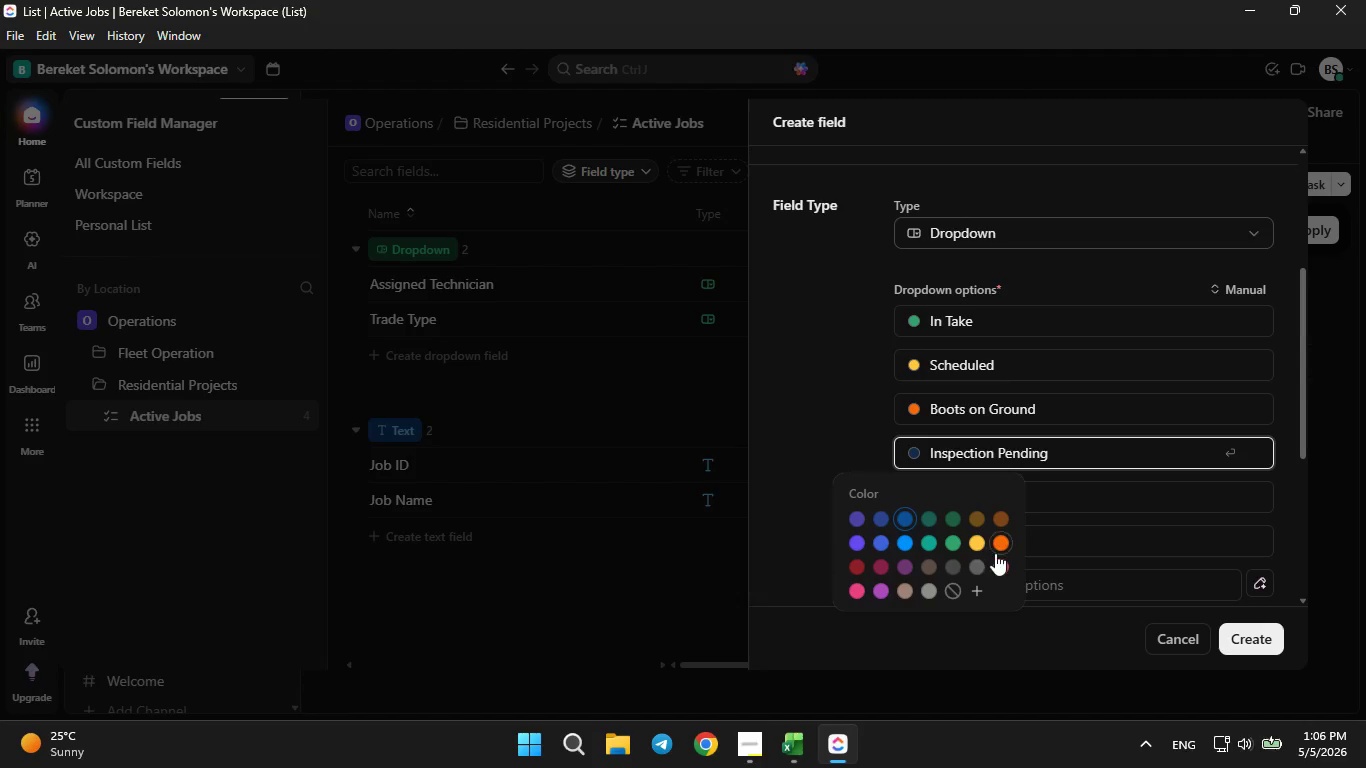 
left_click([996, 554])
 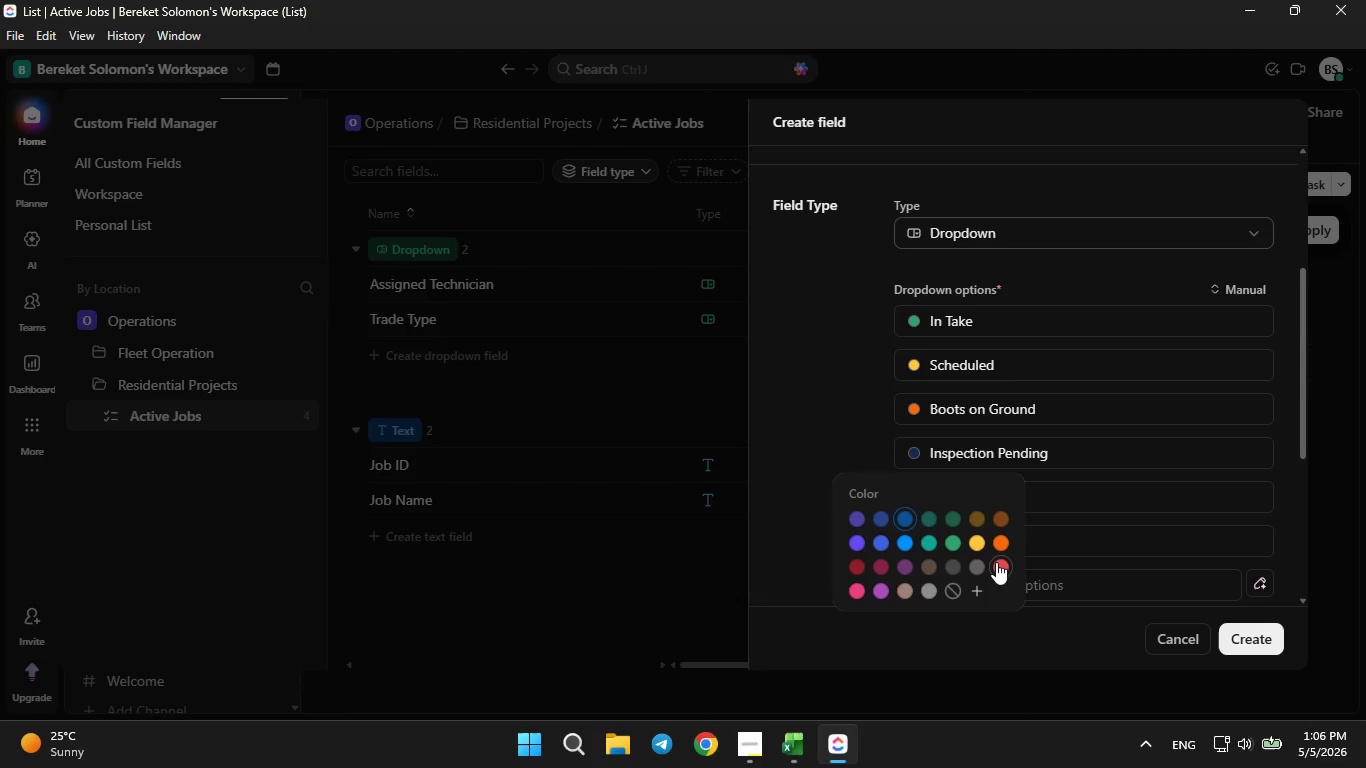 
left_click([996, 563])
 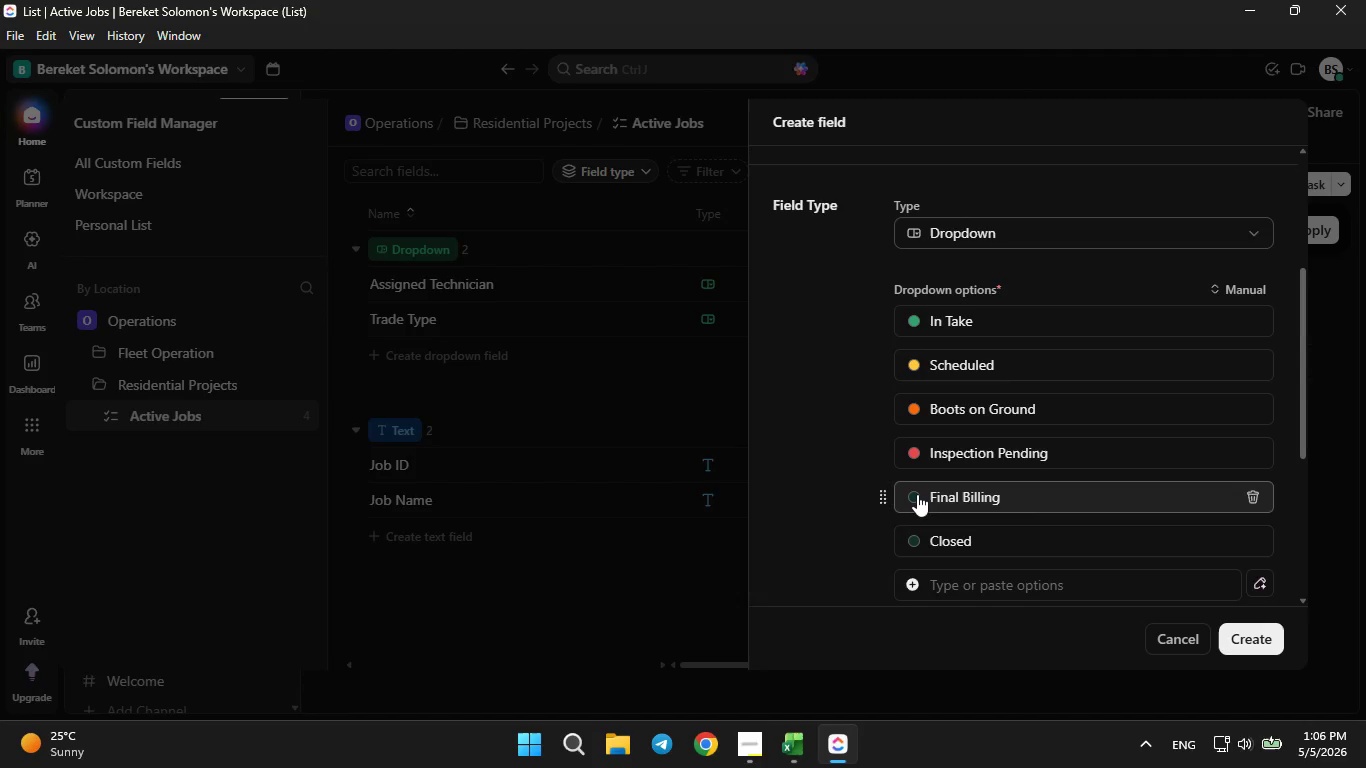 
left_click([917, 494])
 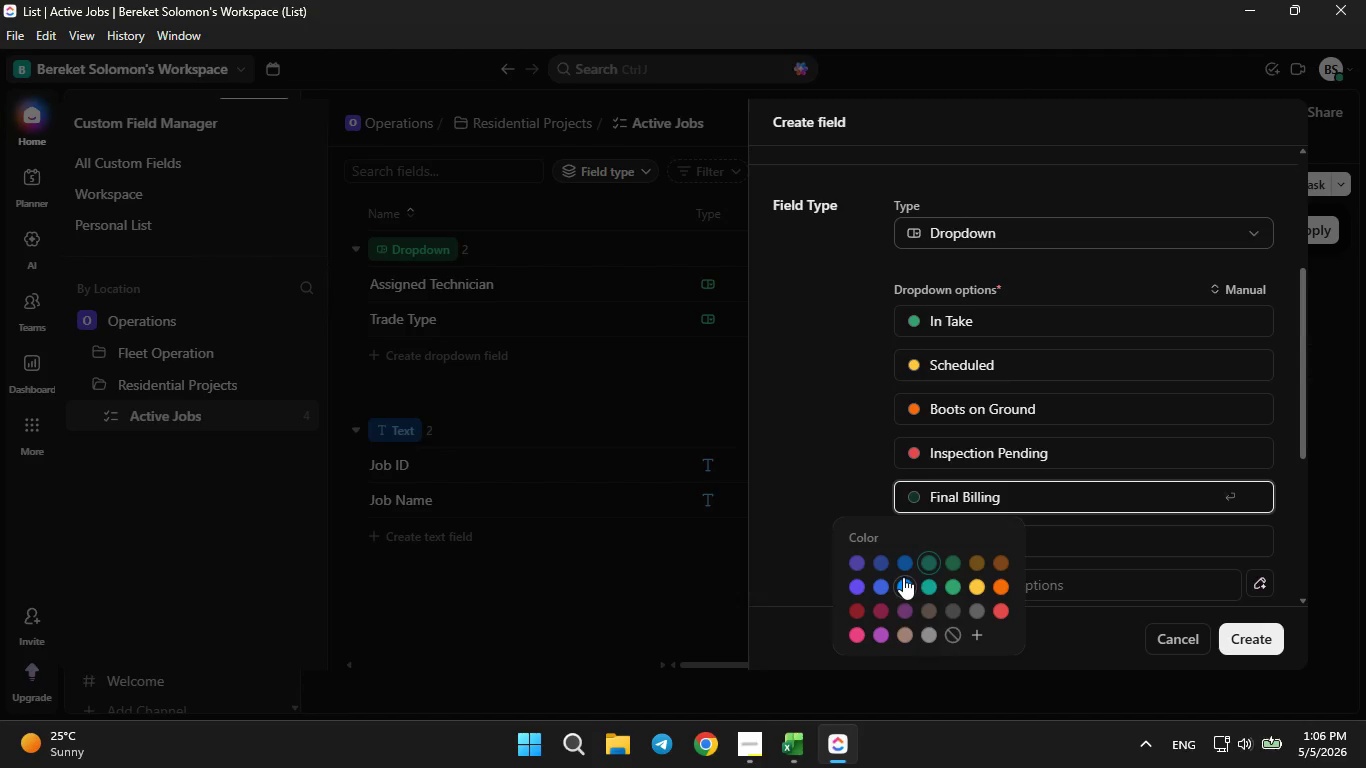 
left_click([903, 582])
 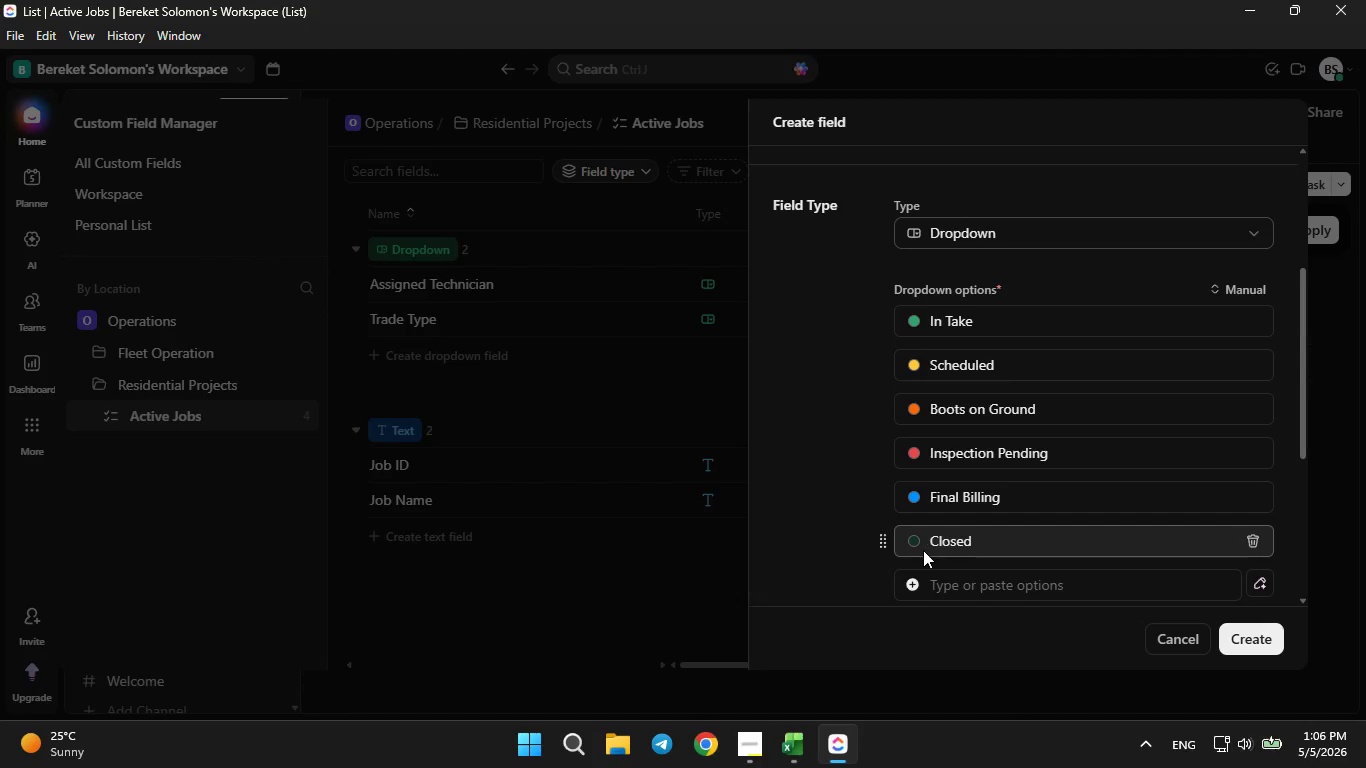 
left_click([919, 550])
 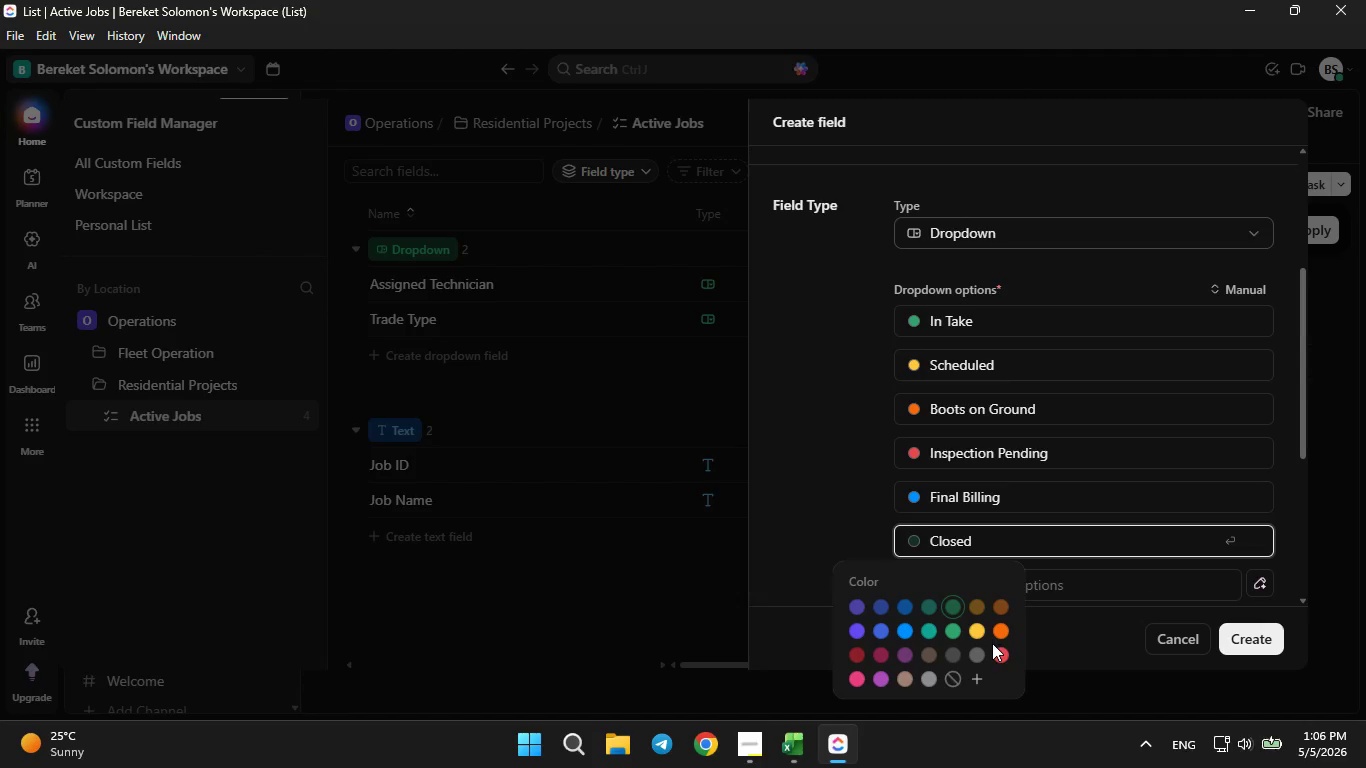 
left_click([995, 650])
 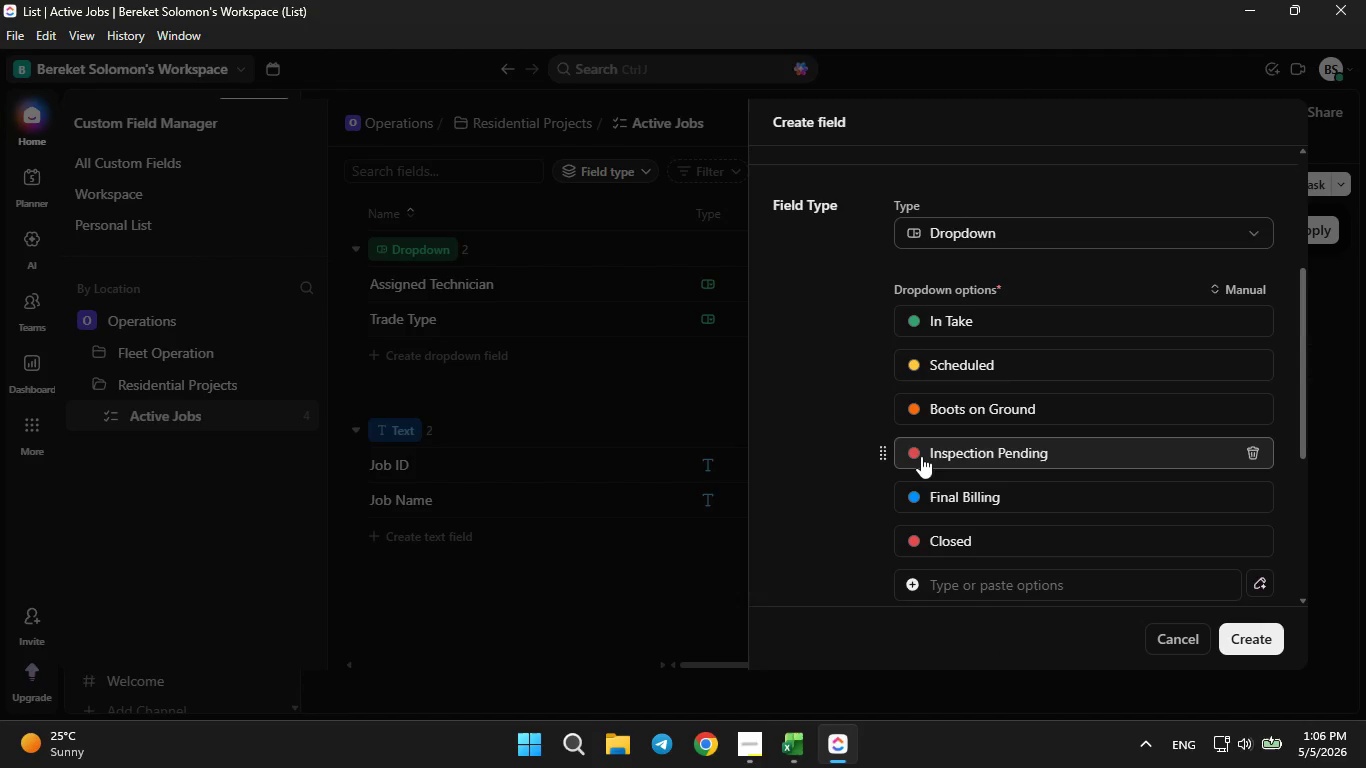 
left_click([917, 457])
 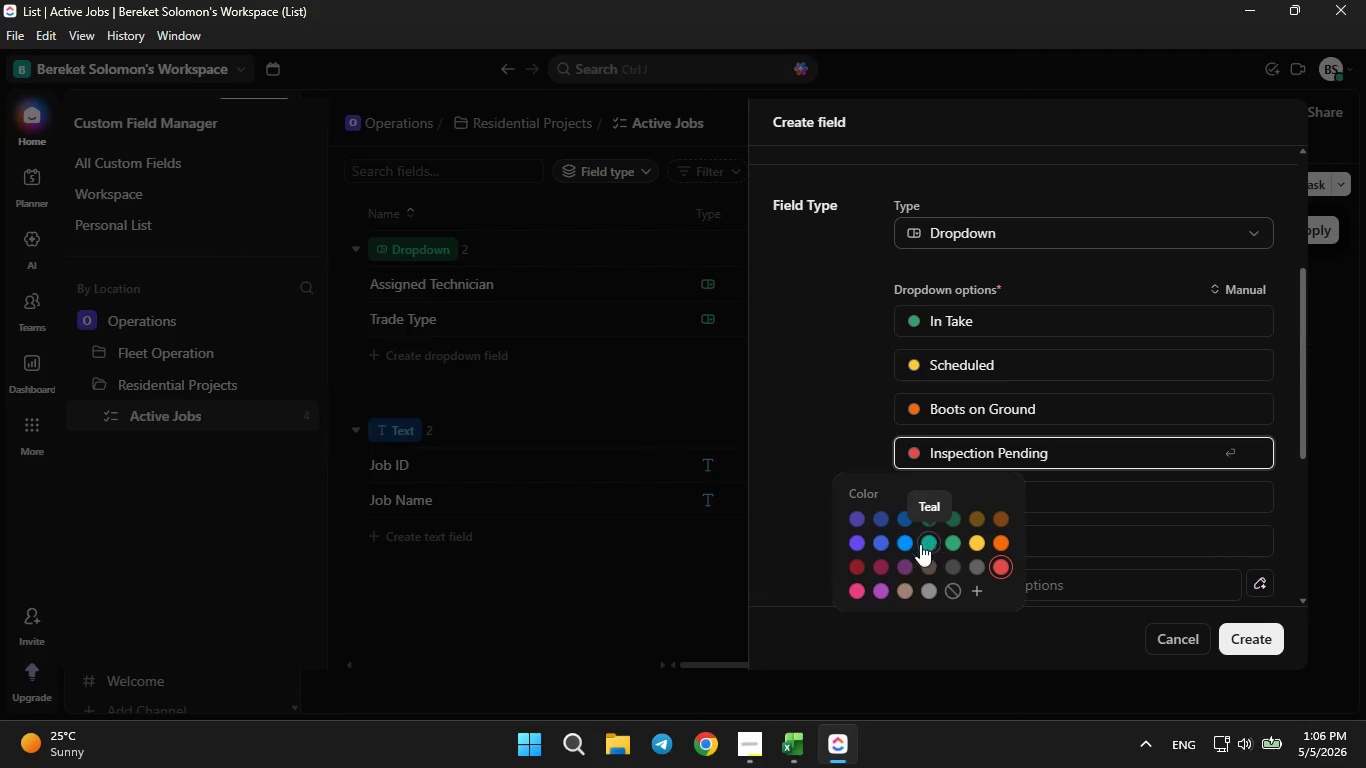 
left_click([904, 562])
 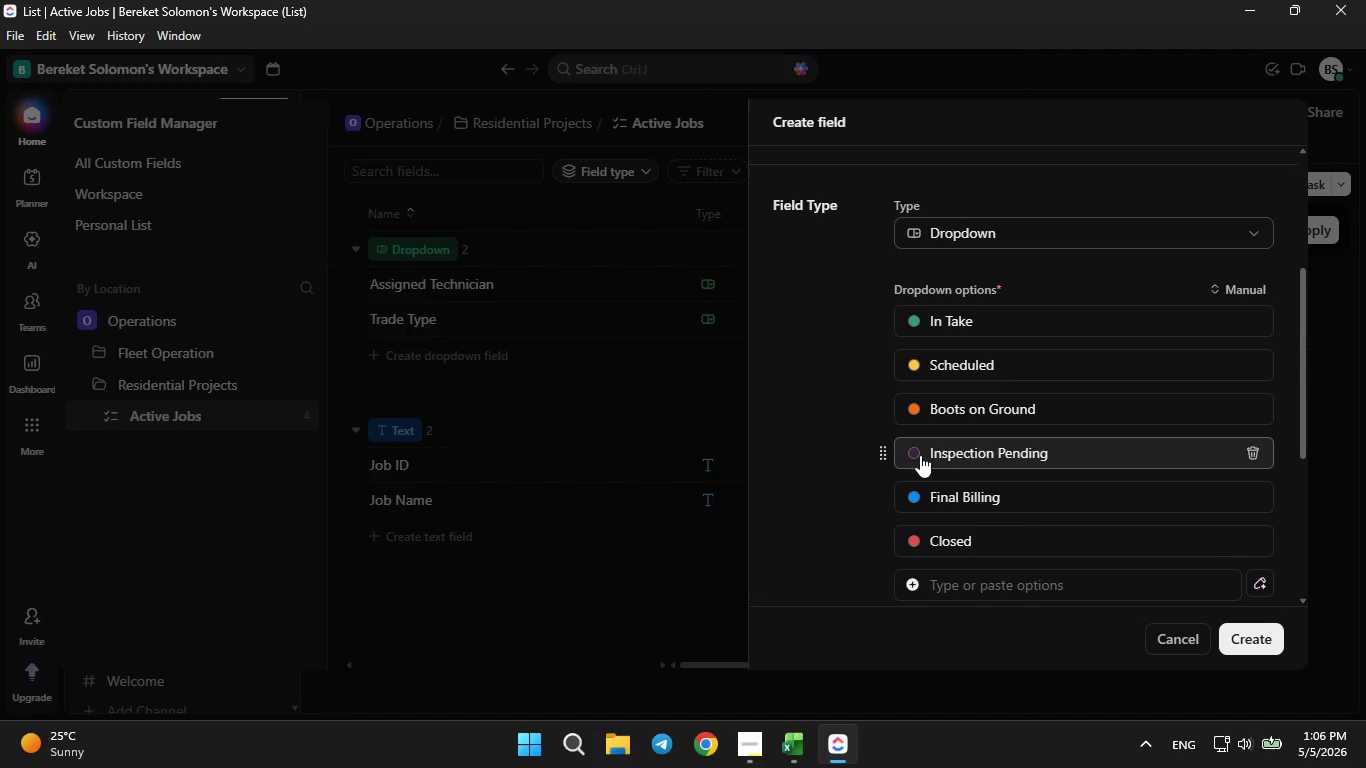 
left_click([918, 457])
 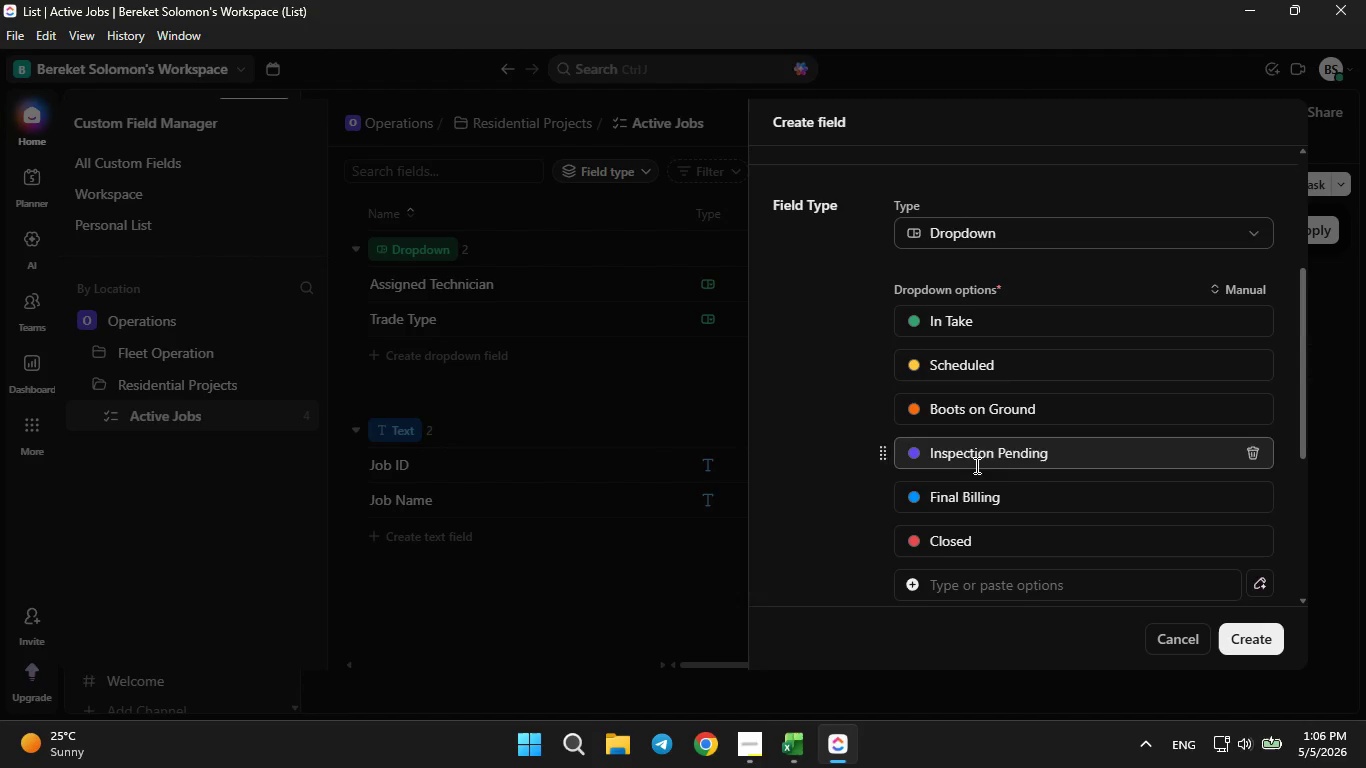 
left_click([1256, 641])
 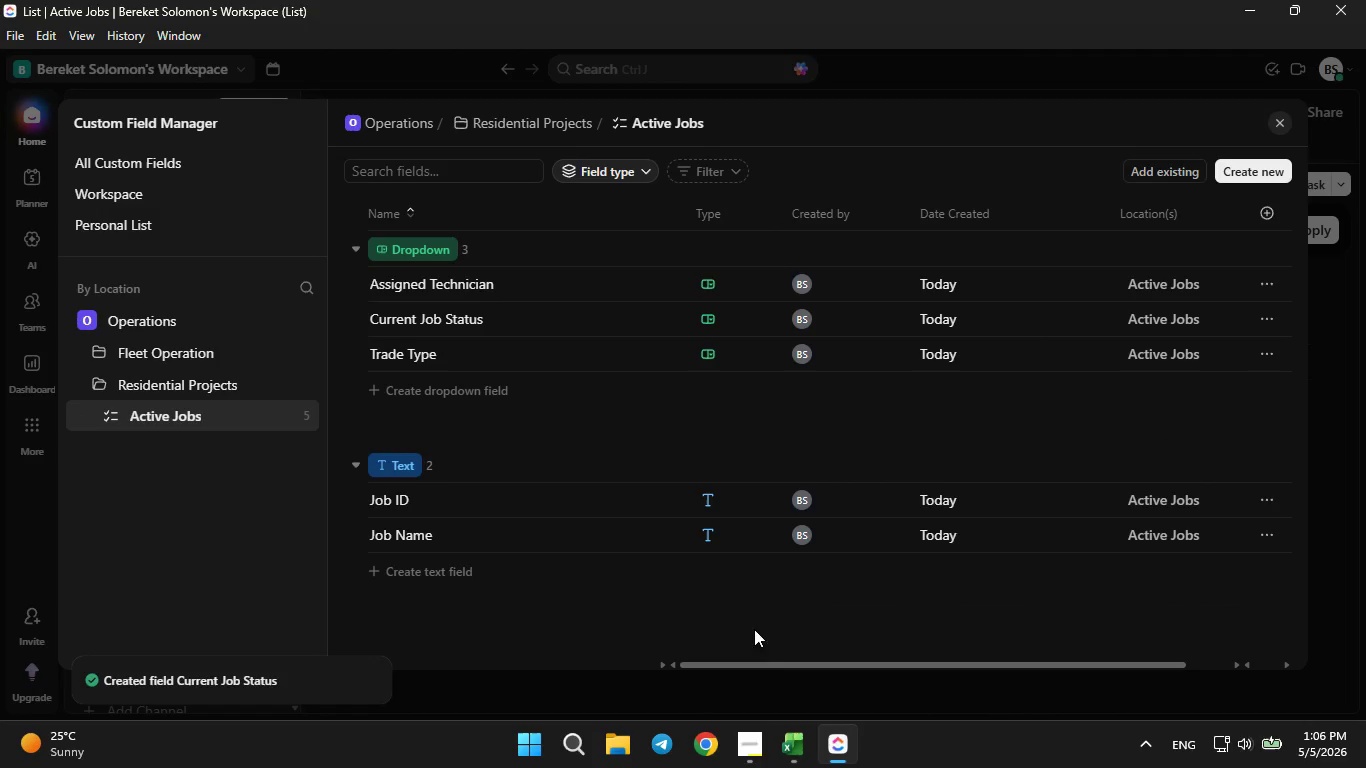 
left_click([793, 735])
 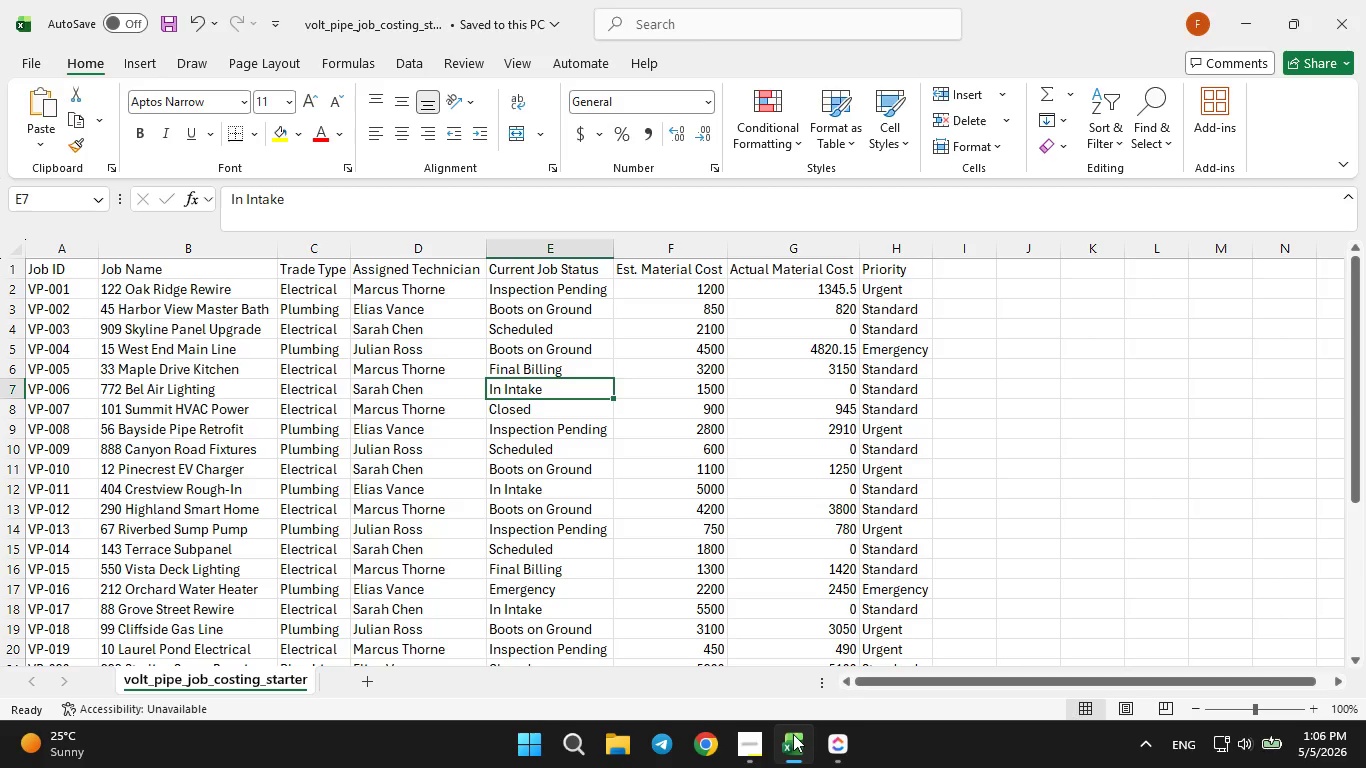 
left_click([793, 734])
 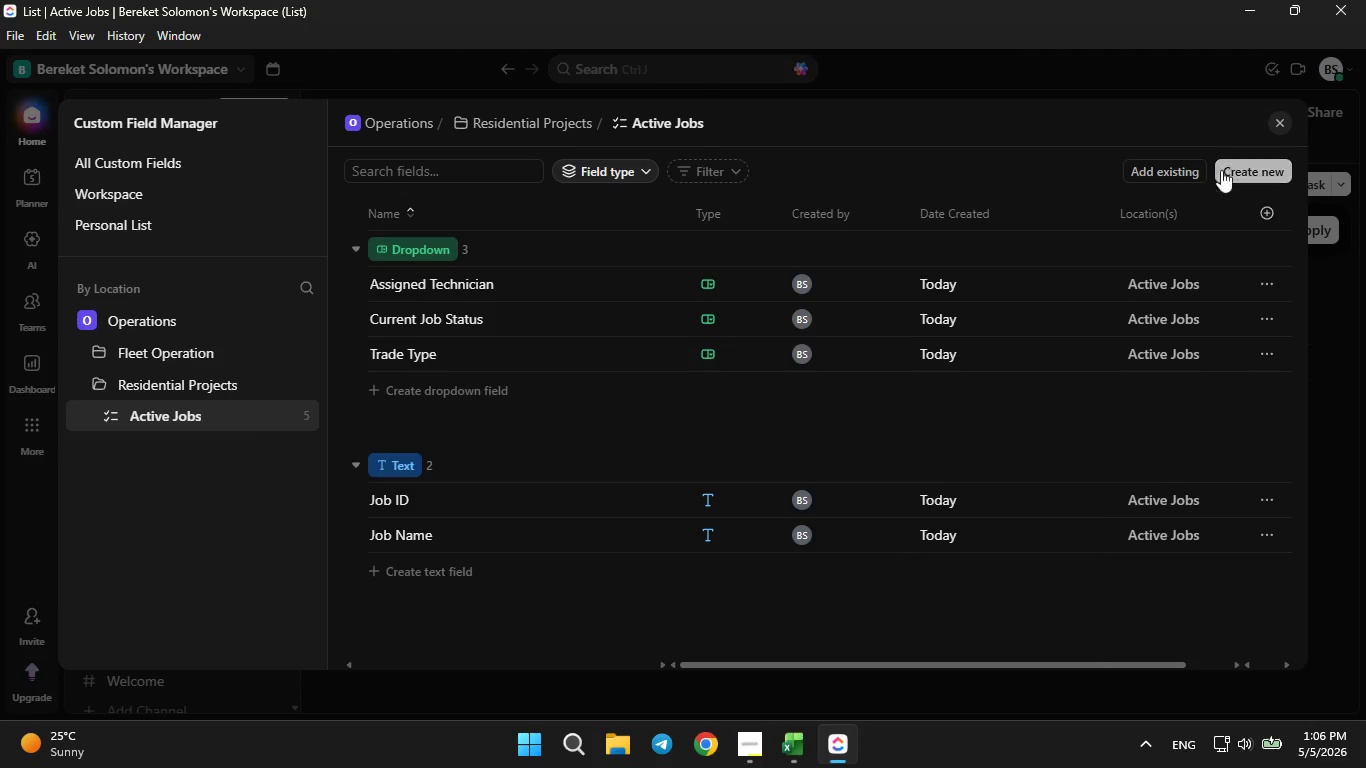 
left_click([1228, 166])
 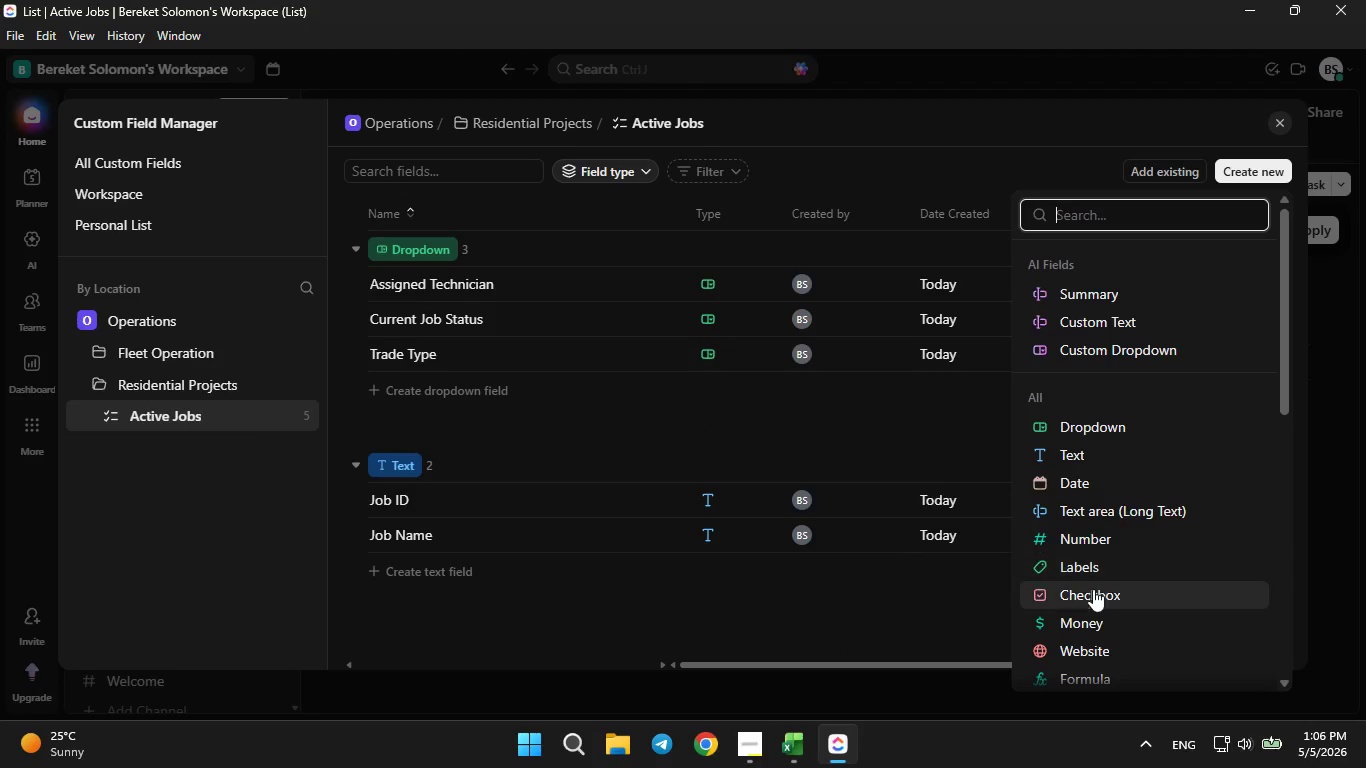 
left_click([1091, 619])
 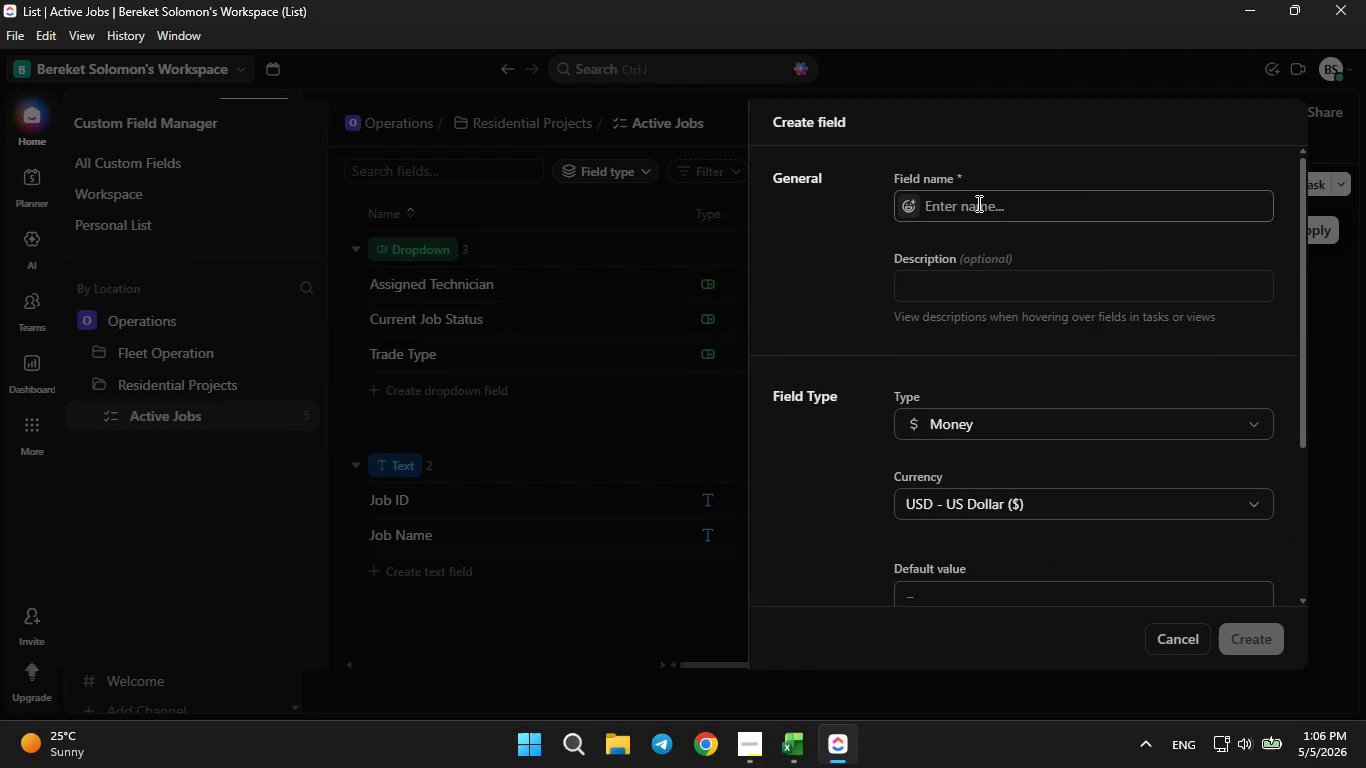 
left_click([977, 203])
 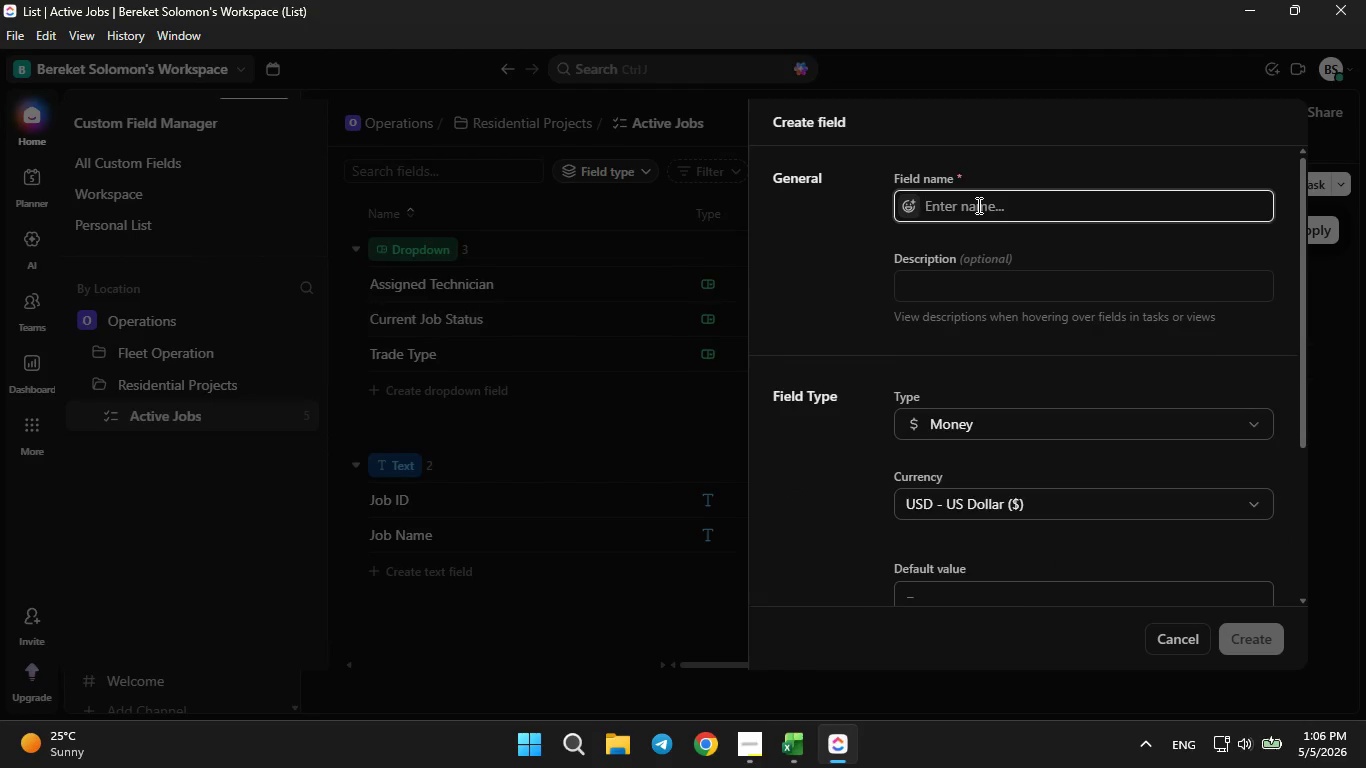 
type(Est, )
key(Backspace)
key(Backspace)
type(. Material Cost)
 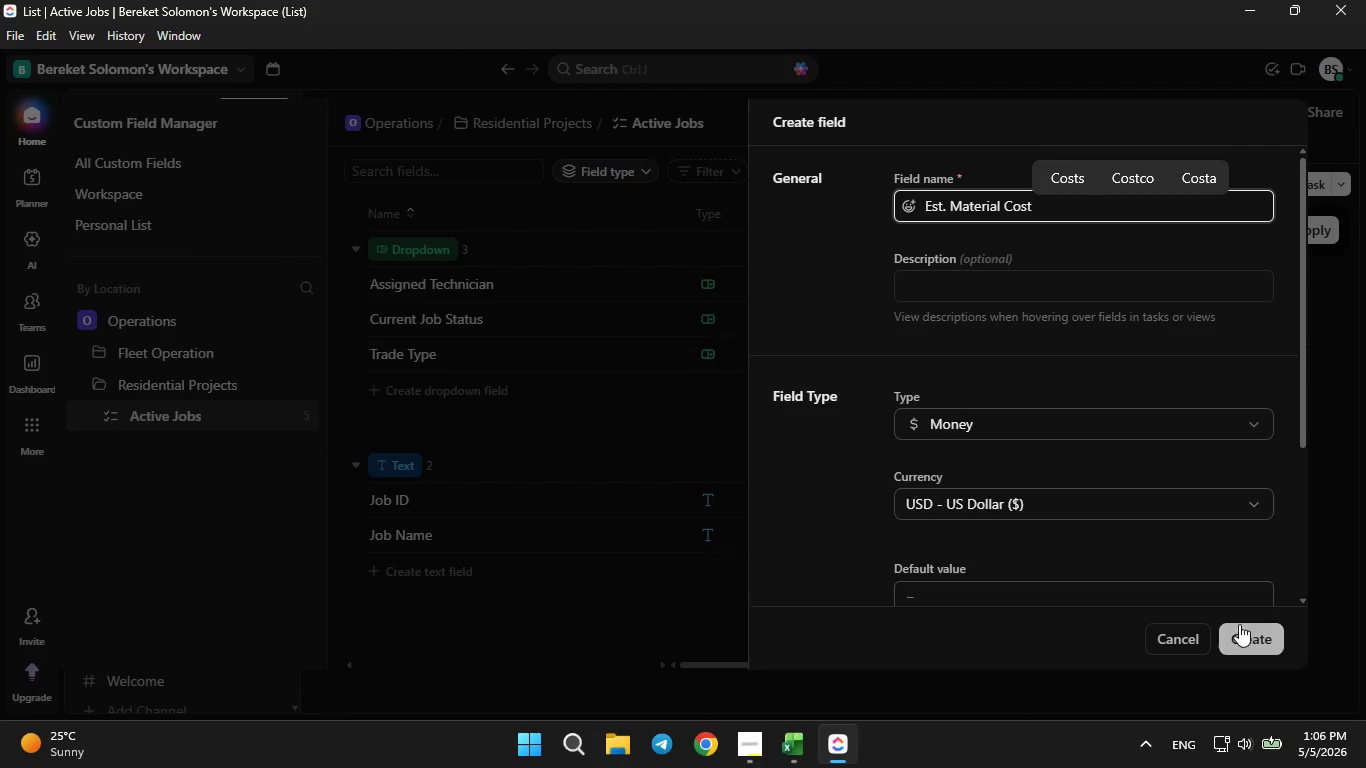 
left_click([1244, 638])
 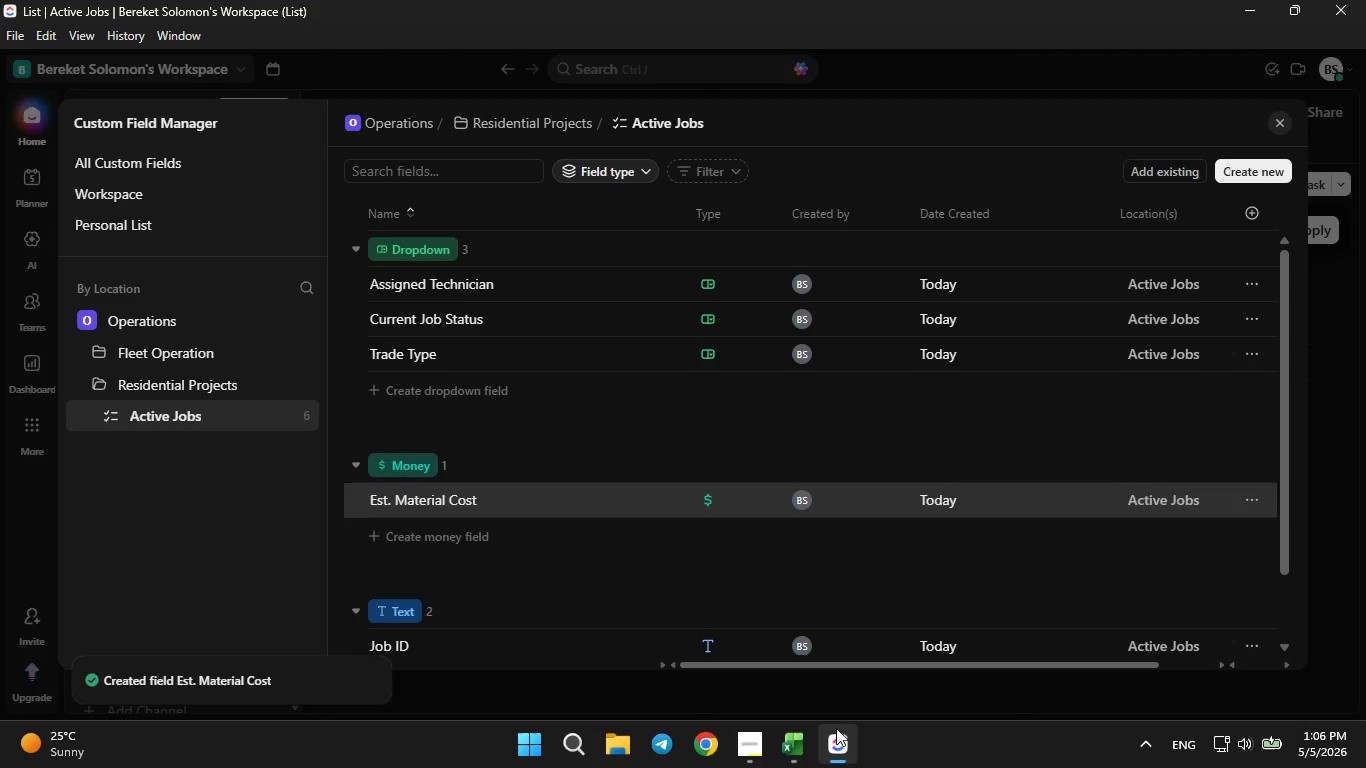 
left_click([797, 739])
 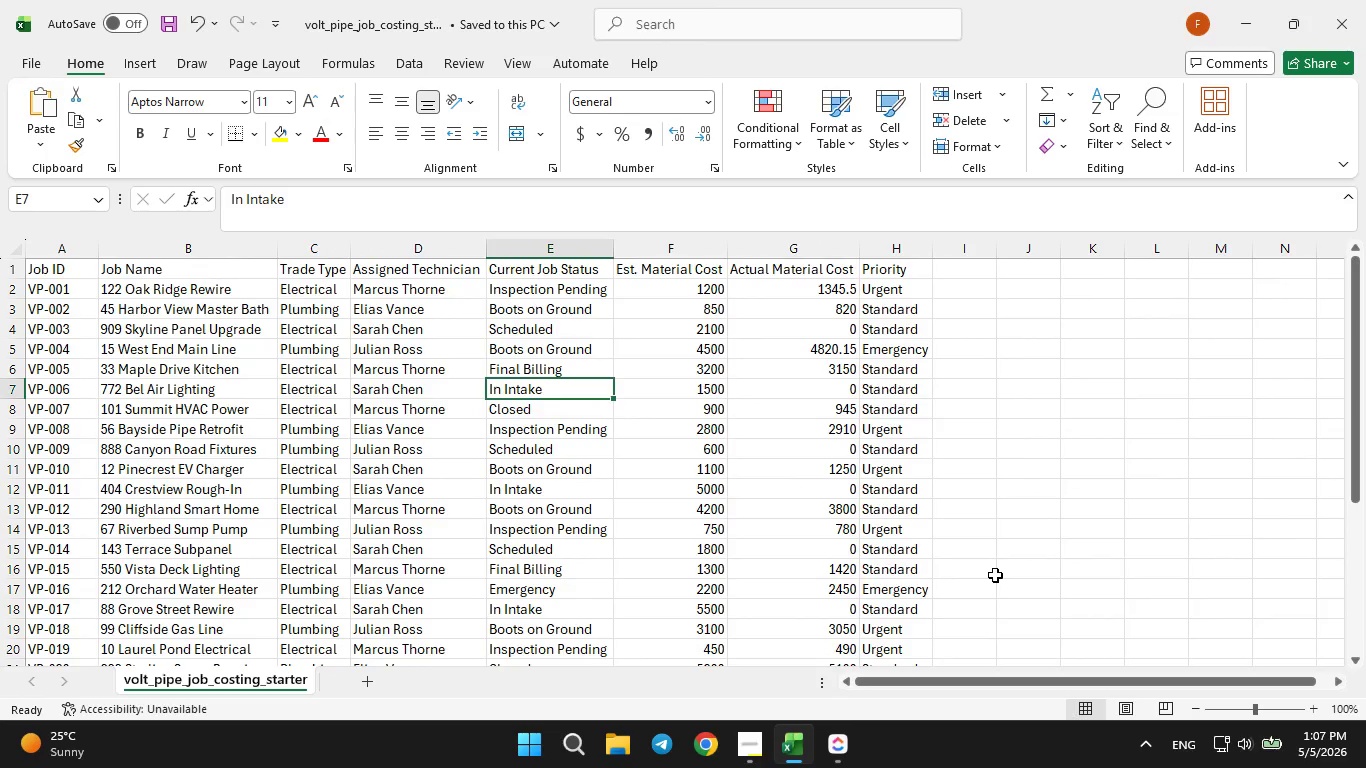 
wait(22.5)
 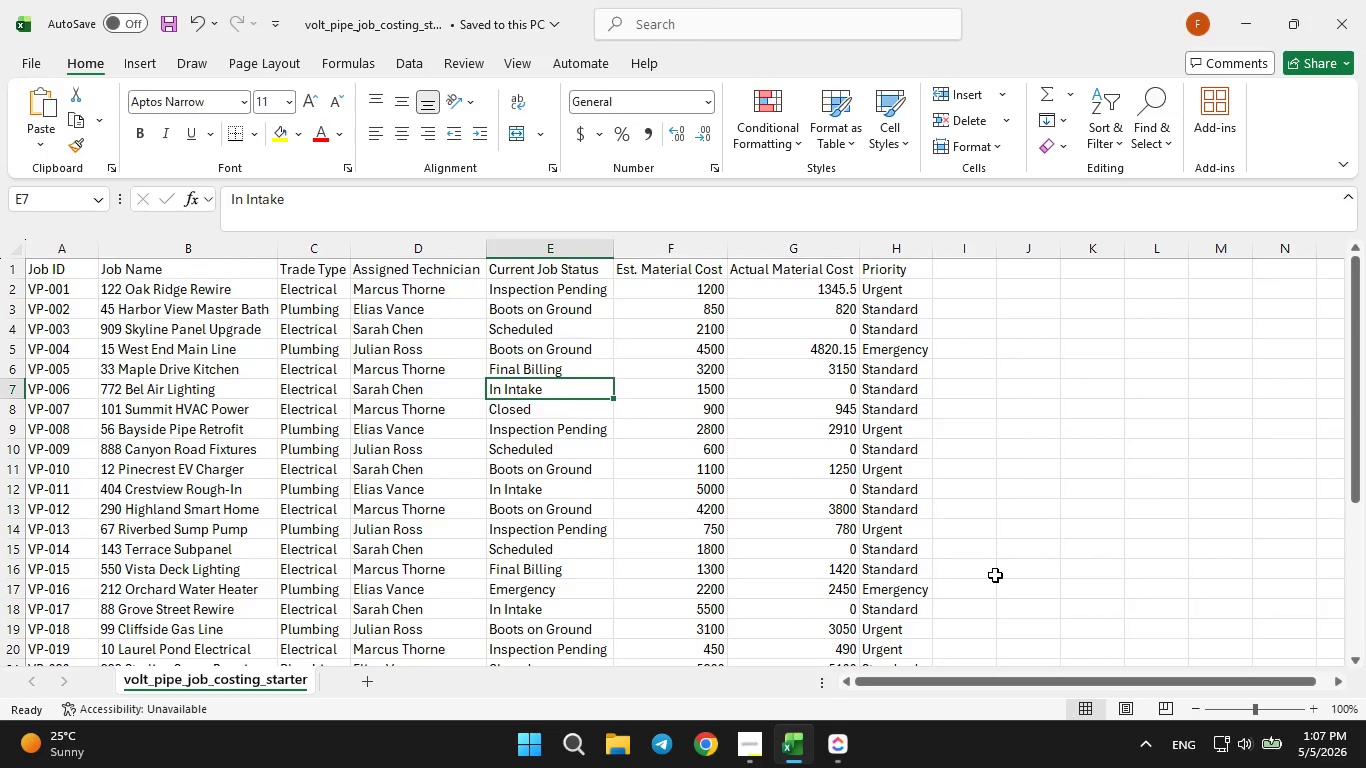 
left_click([853, 756])
 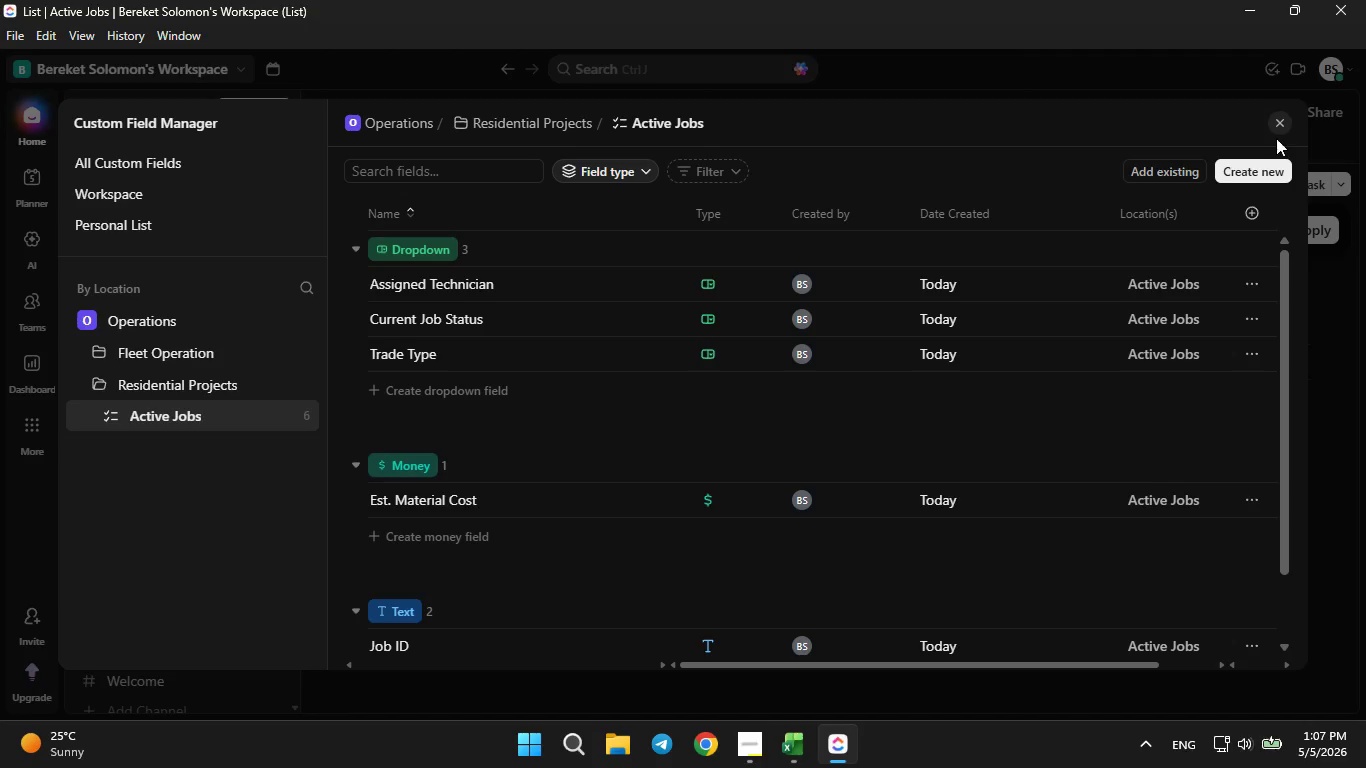 
left_click([1279, 125])
 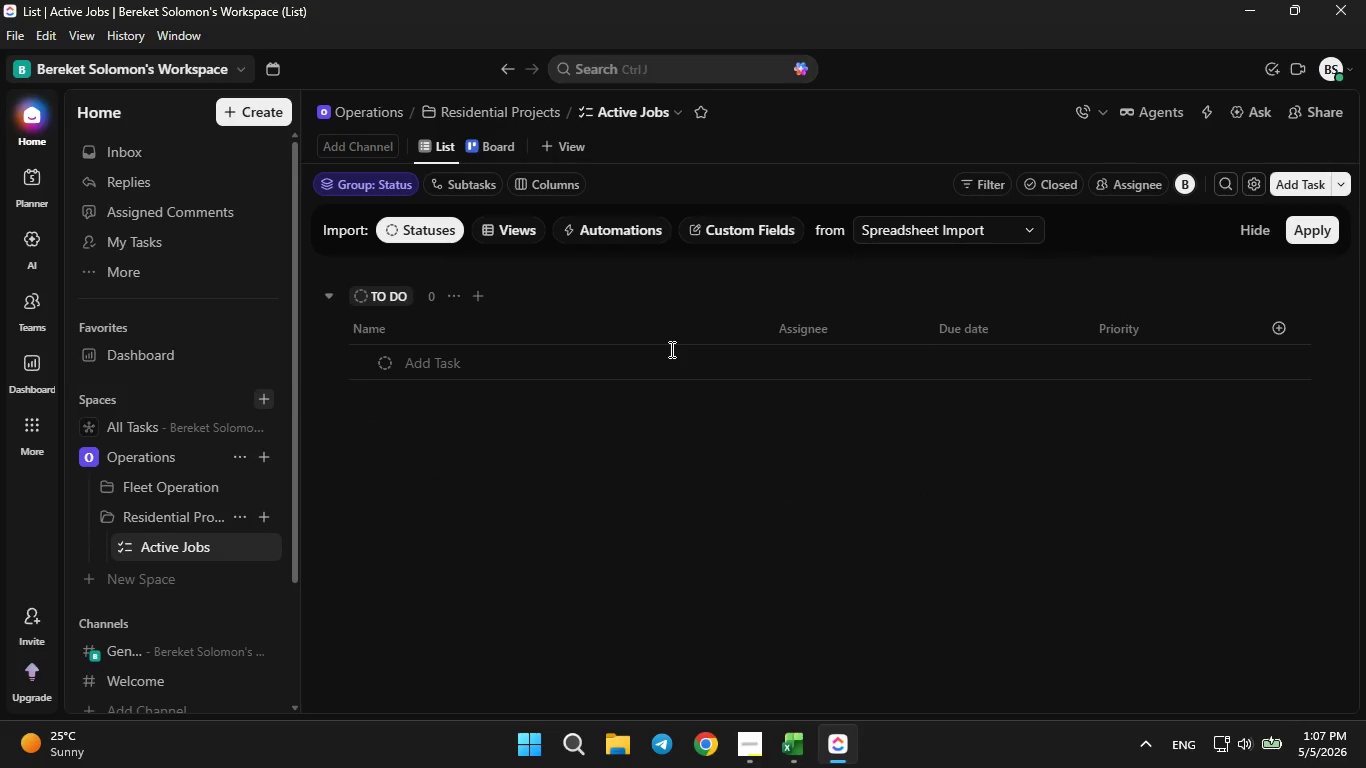 
mouse_move([1073, 344])
 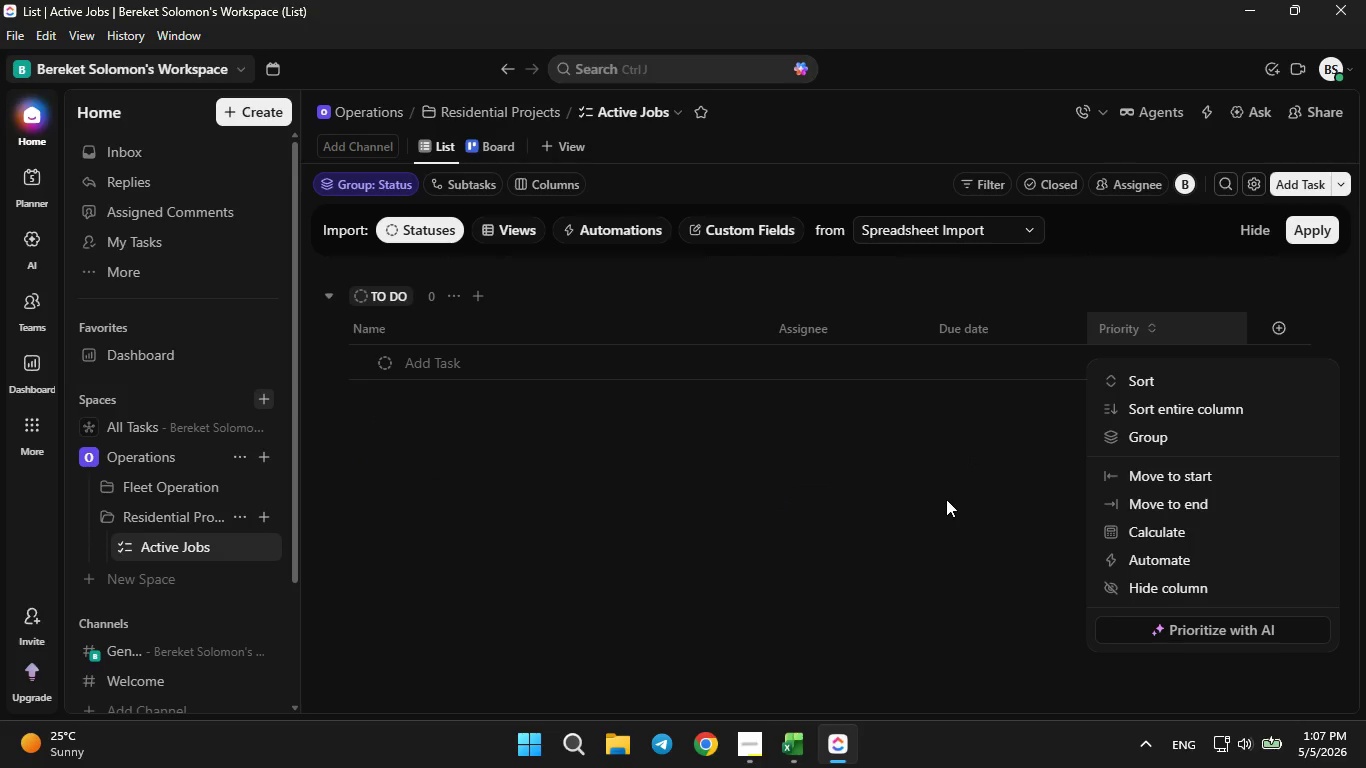 
left_click([946, 499])
 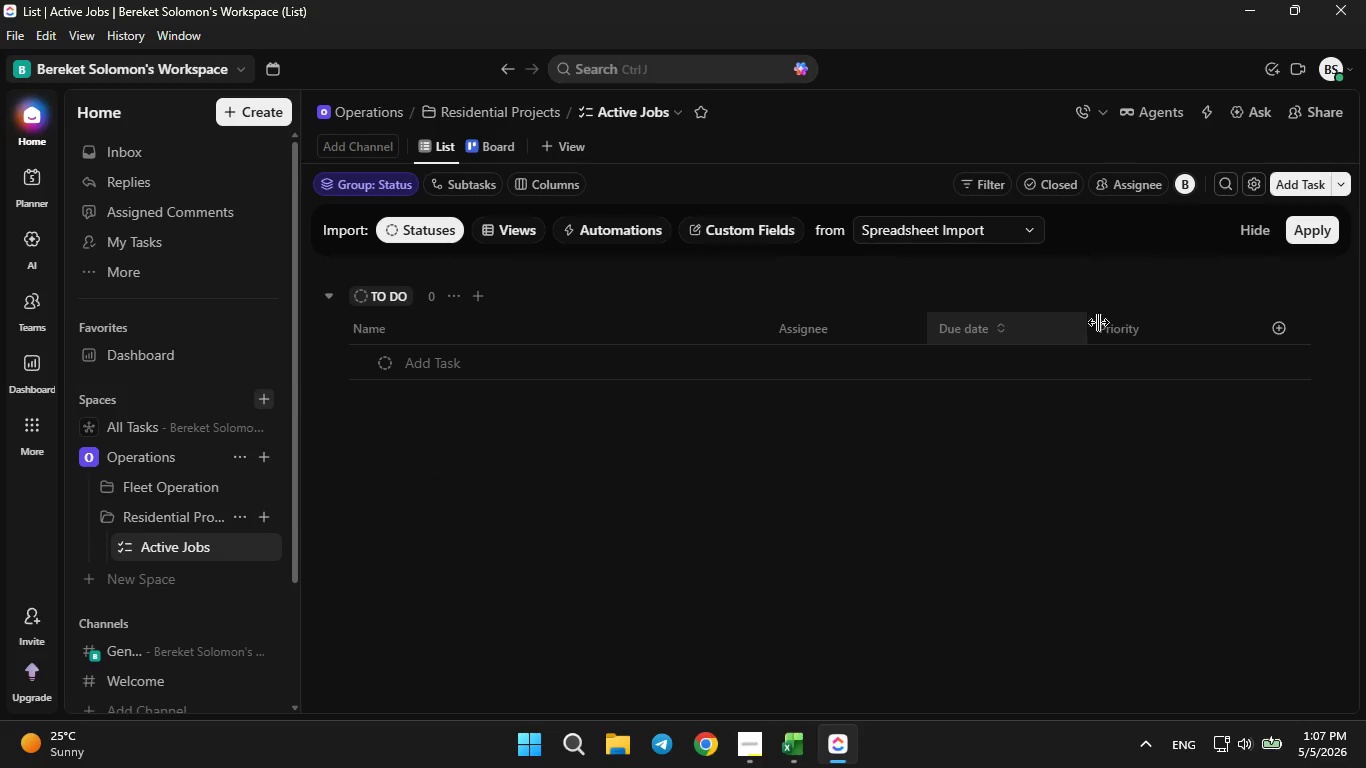 
left_click([1102, 322])
 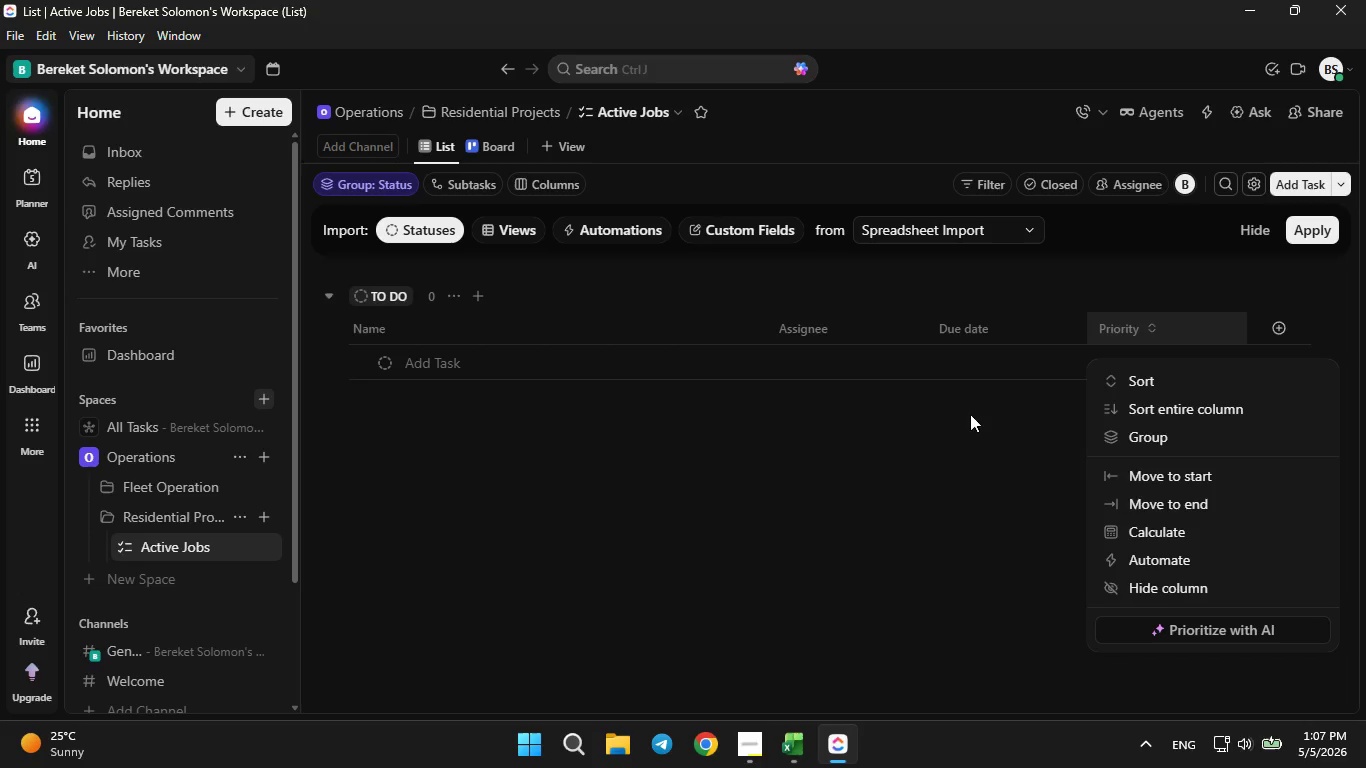 
left_click([951, 459])
 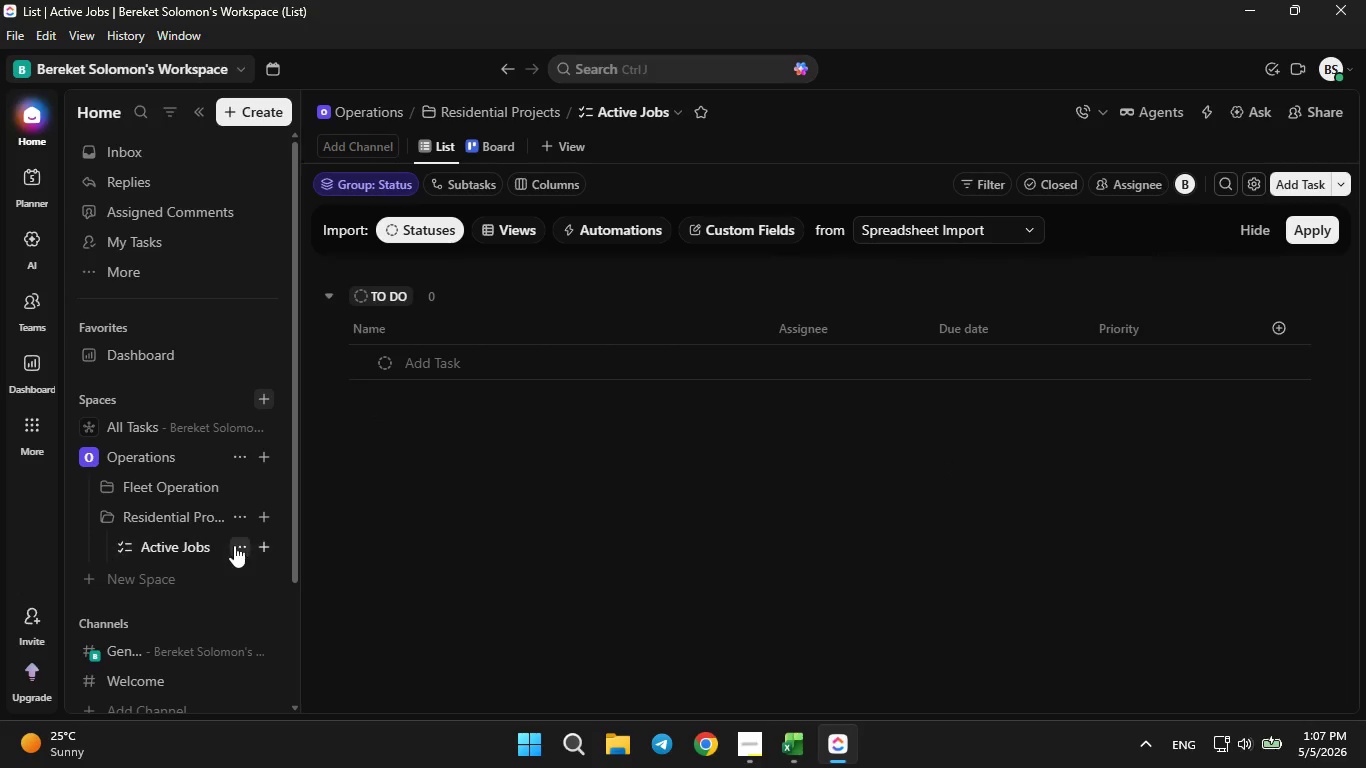 
left_click([236, 545])
 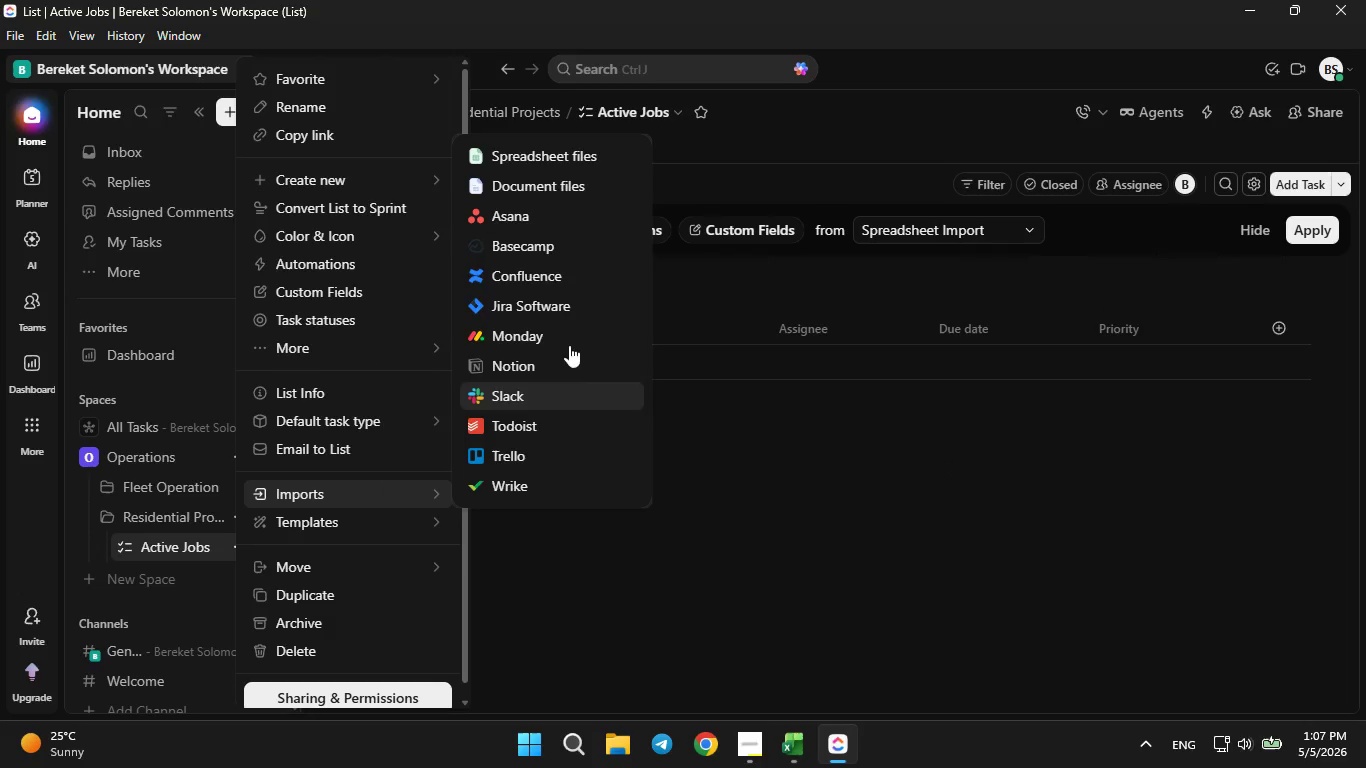 
wait(5.45)
 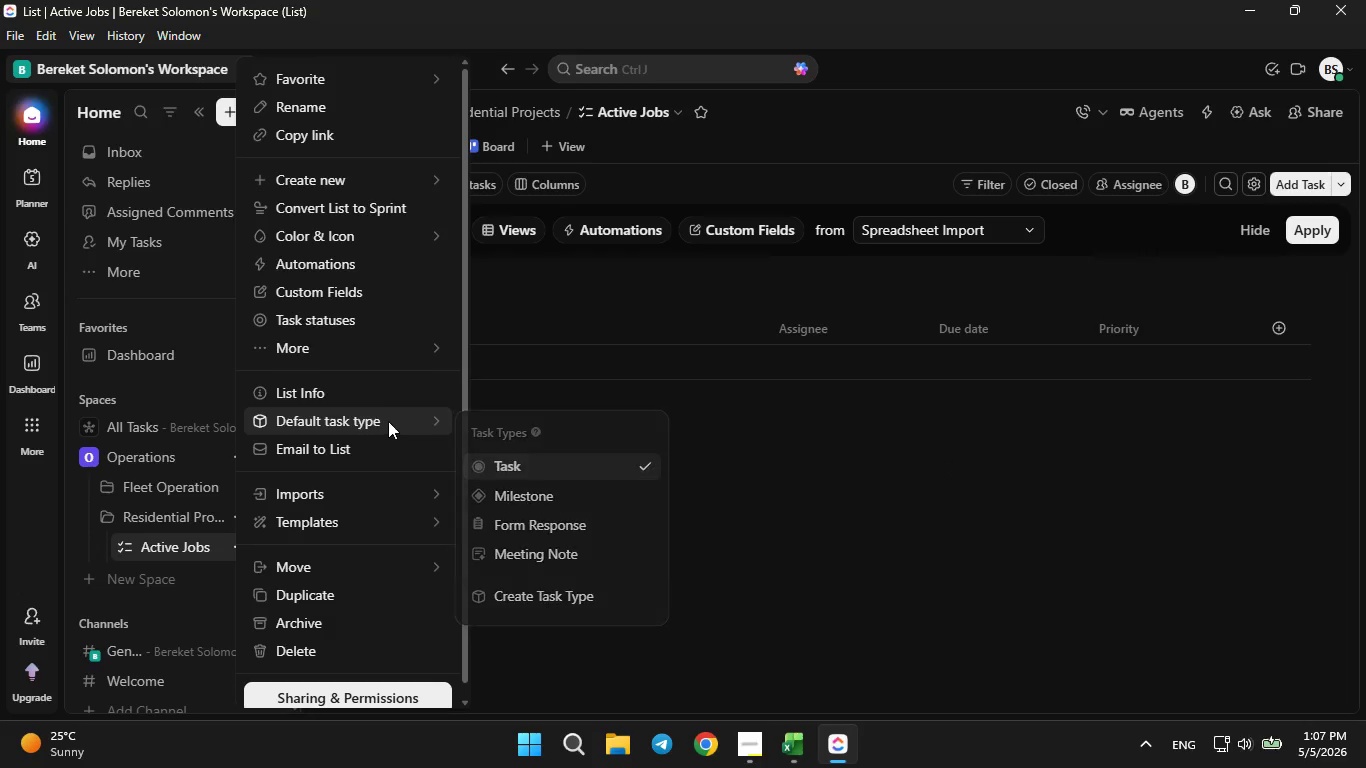 
left_click([543, 164])
 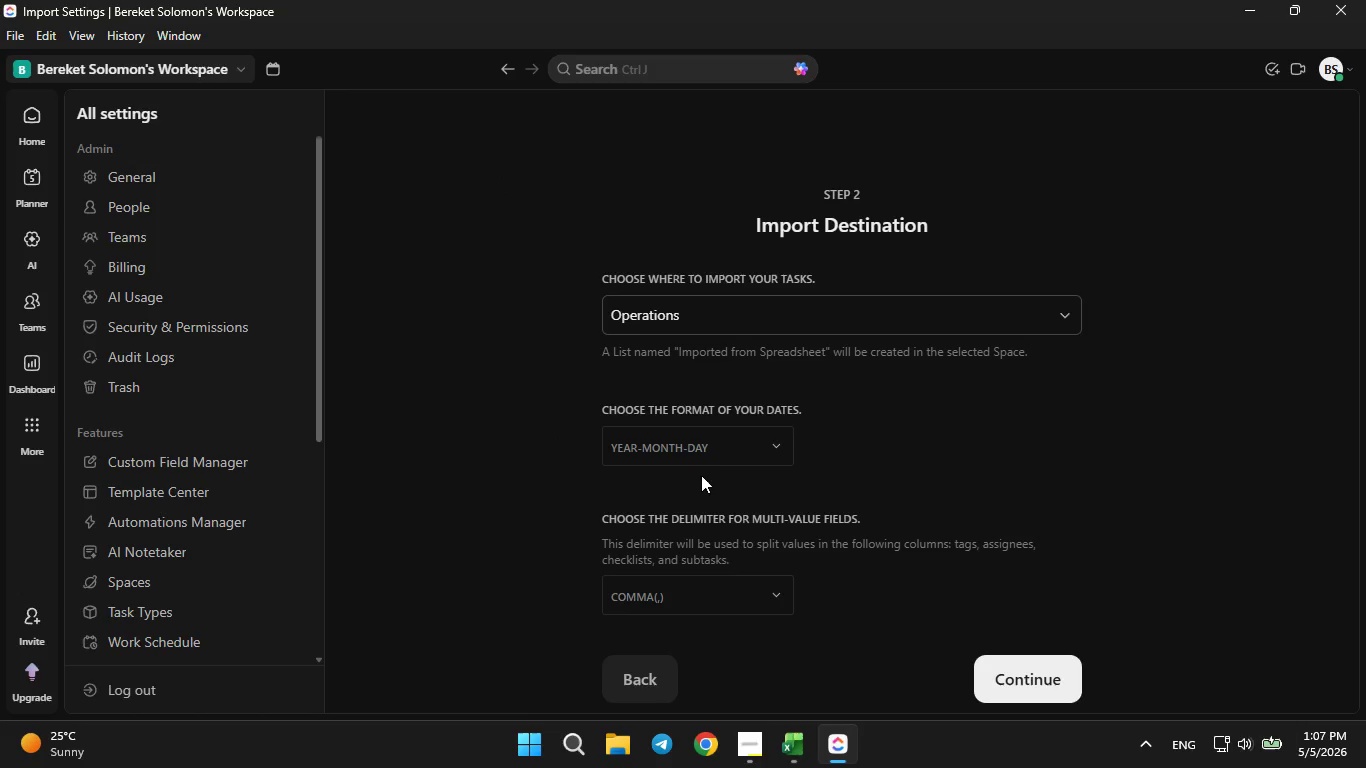 
left_click([713, 457])
 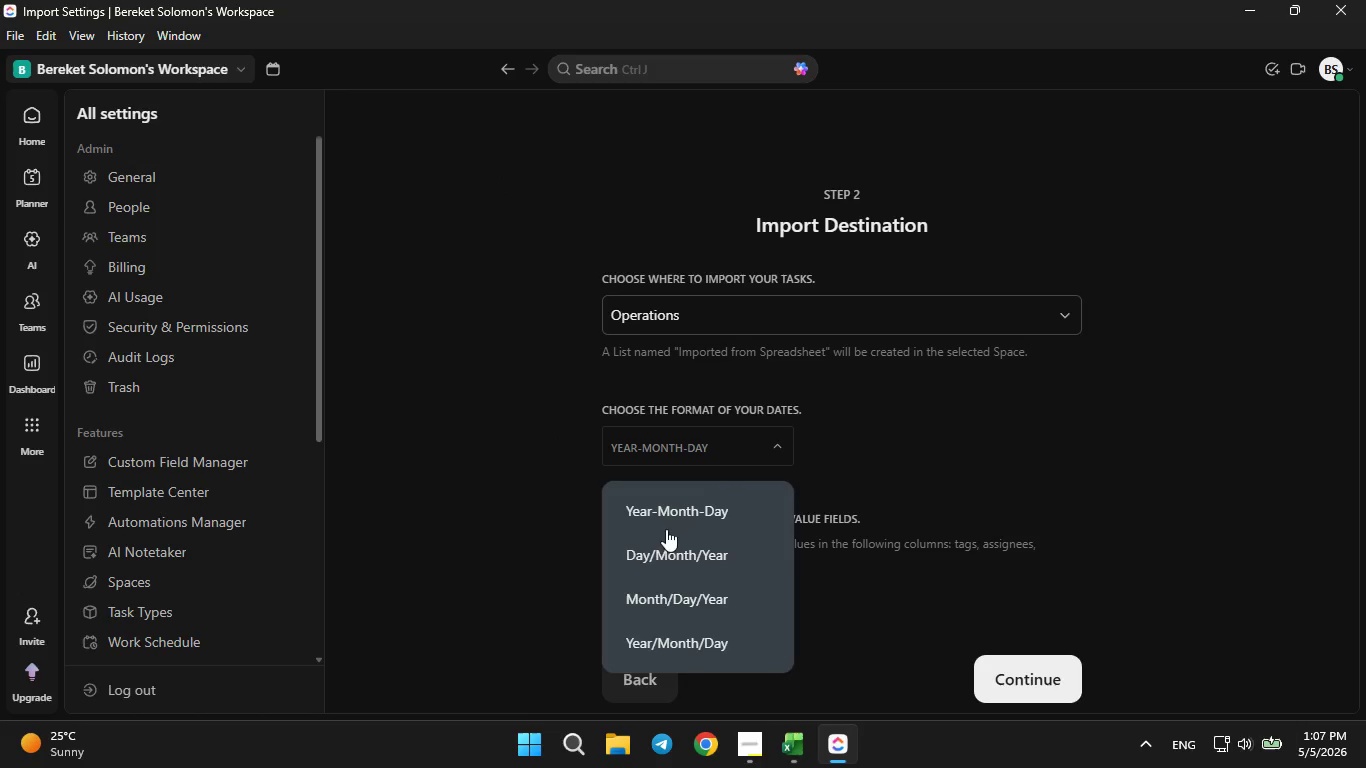 
left_click([639, 598])
 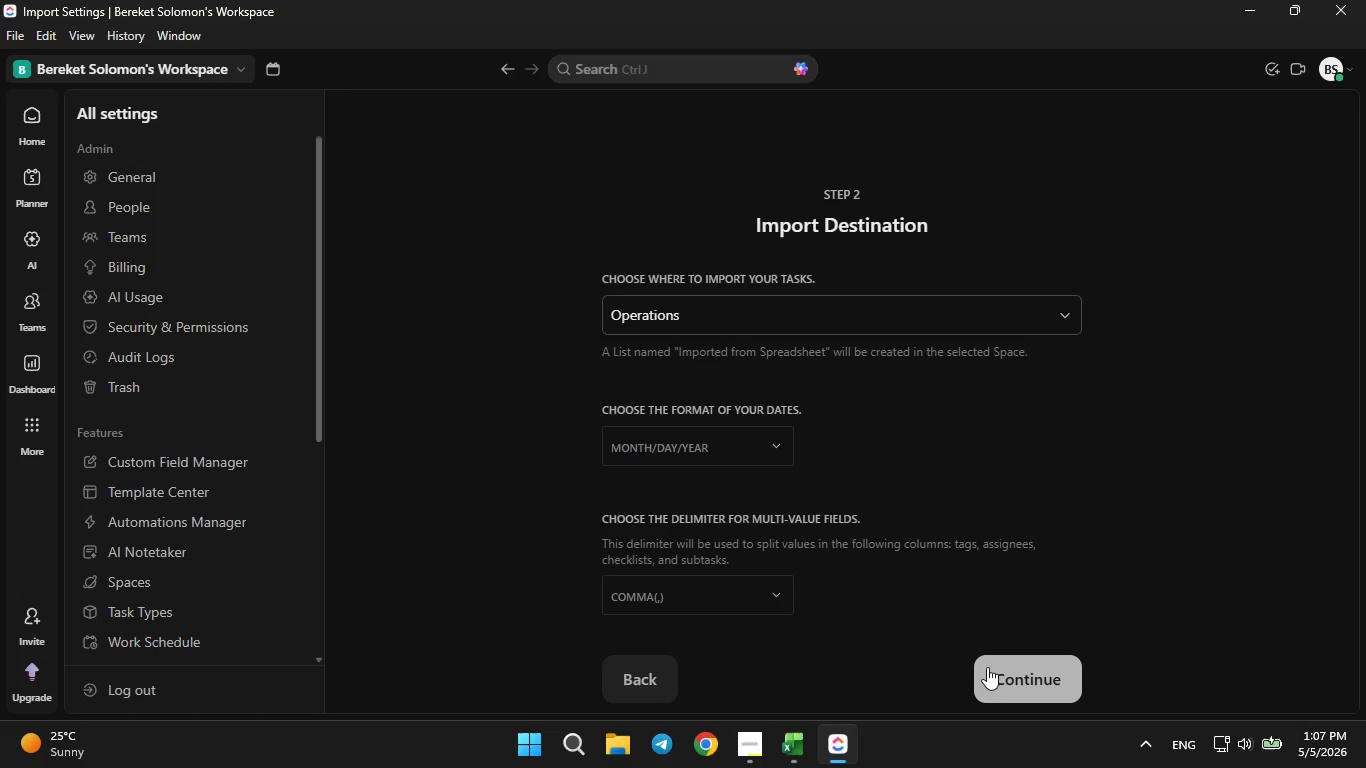 
left_click([987, 667])
 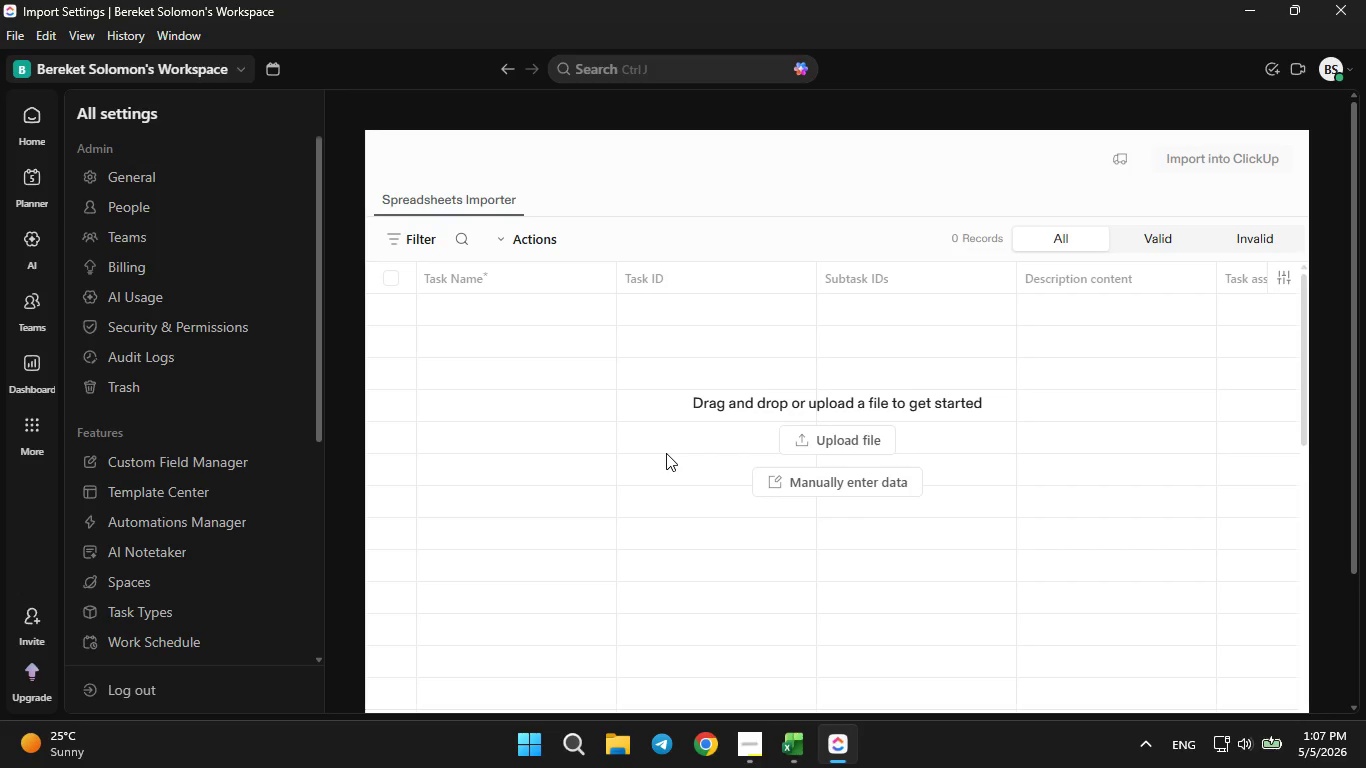 
wait(13.61)
 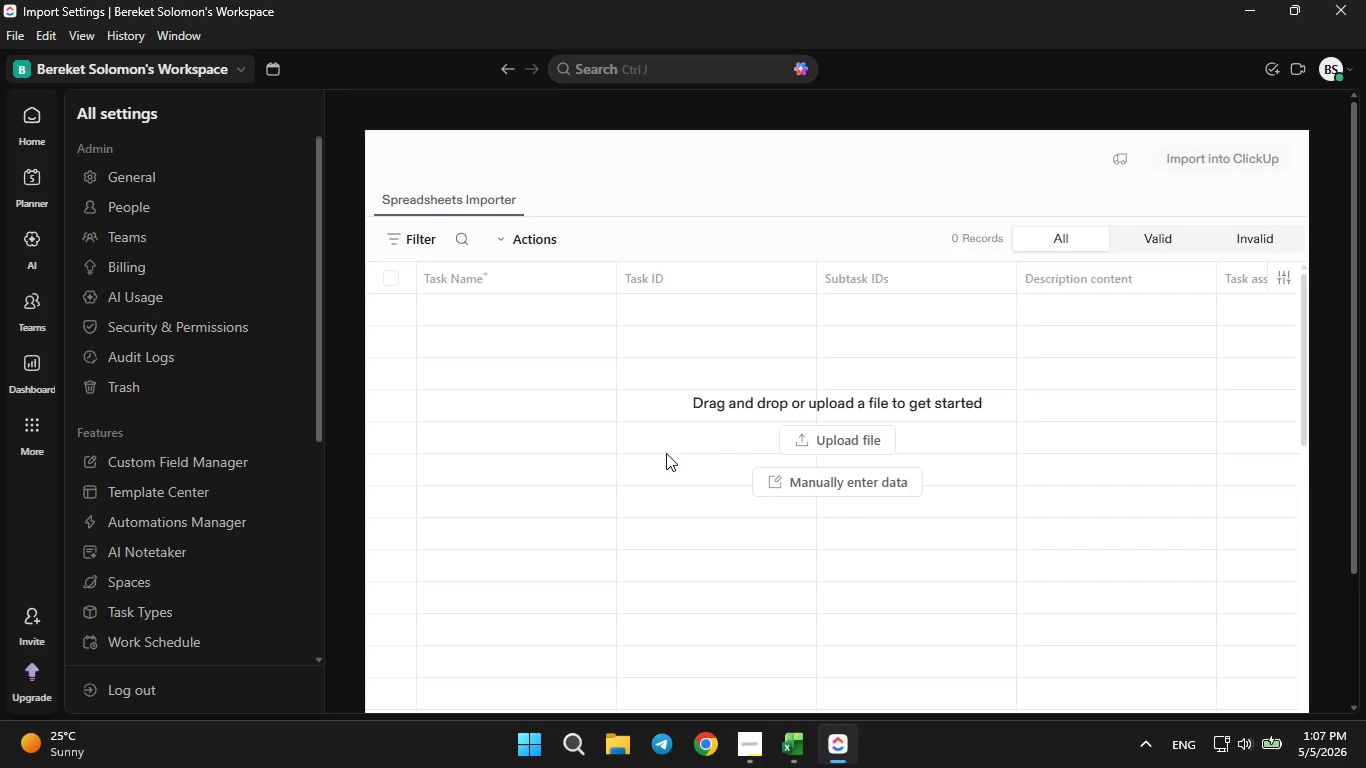 
double_click([842, 439])
 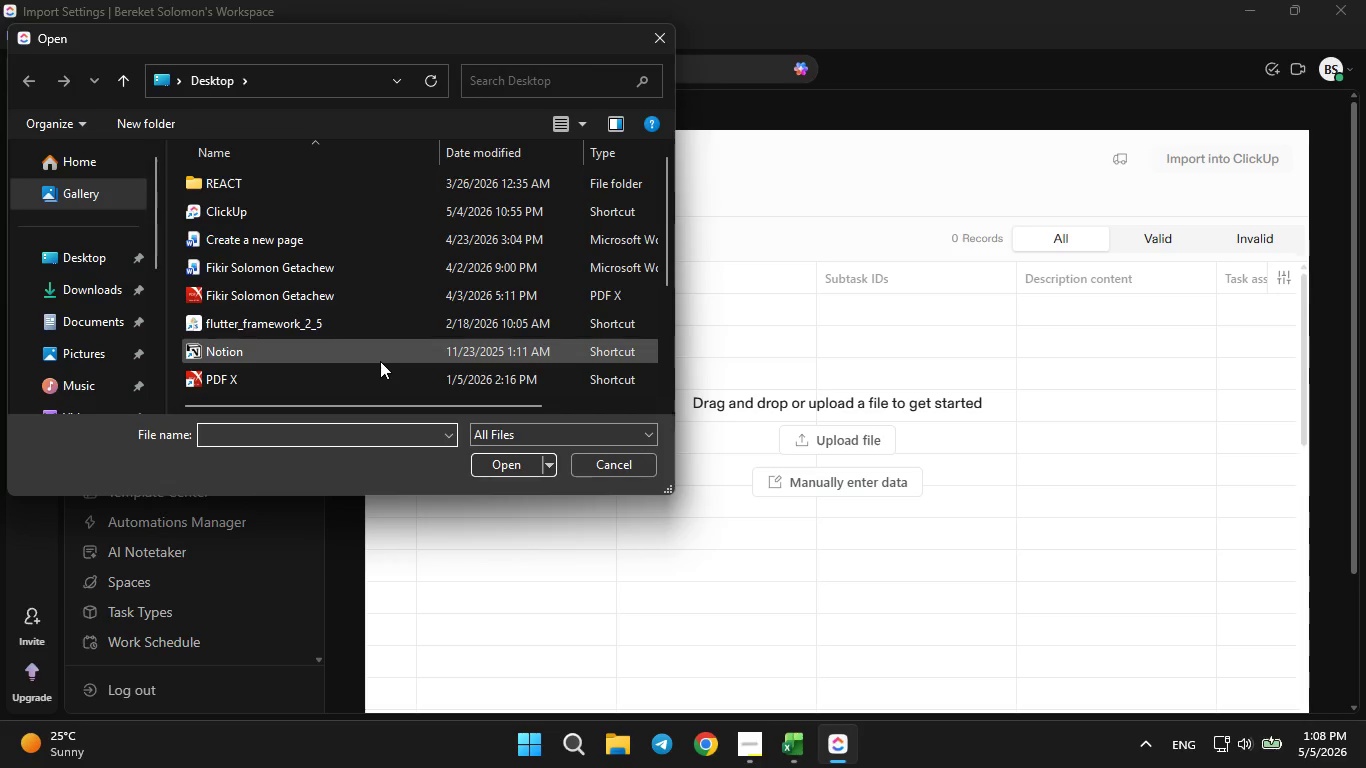 
left_click([842, 439])
 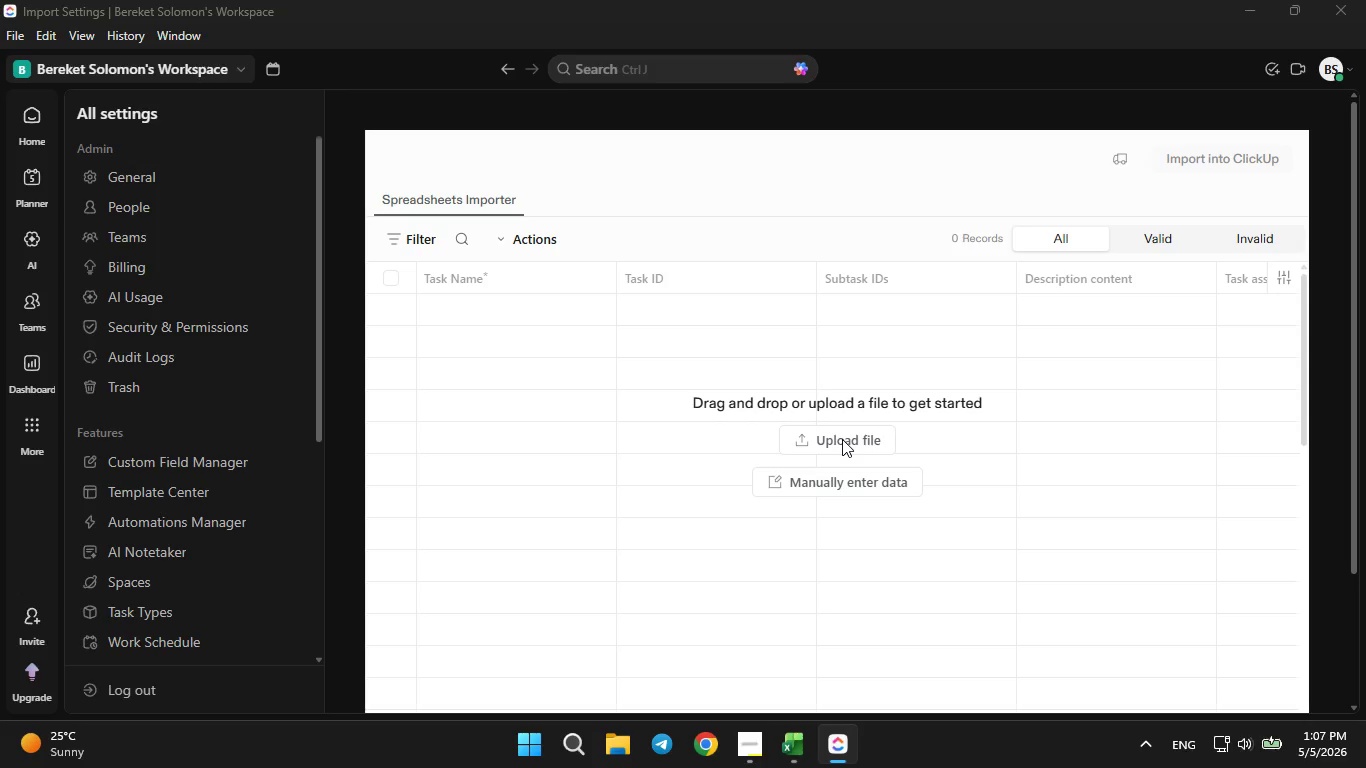 
scroll: coordinate [251, 286], scroll_direction: down, amount: 4.0
 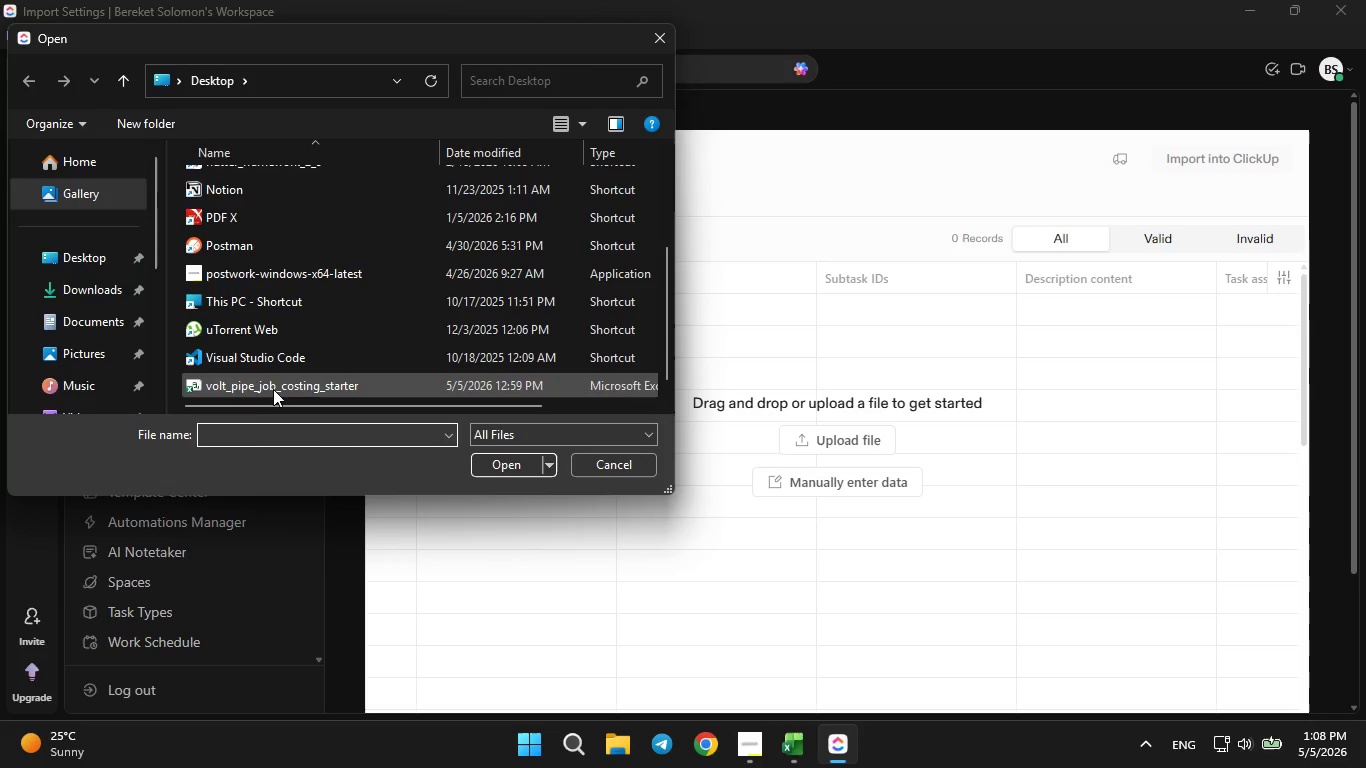 
left_click([274, 389])
 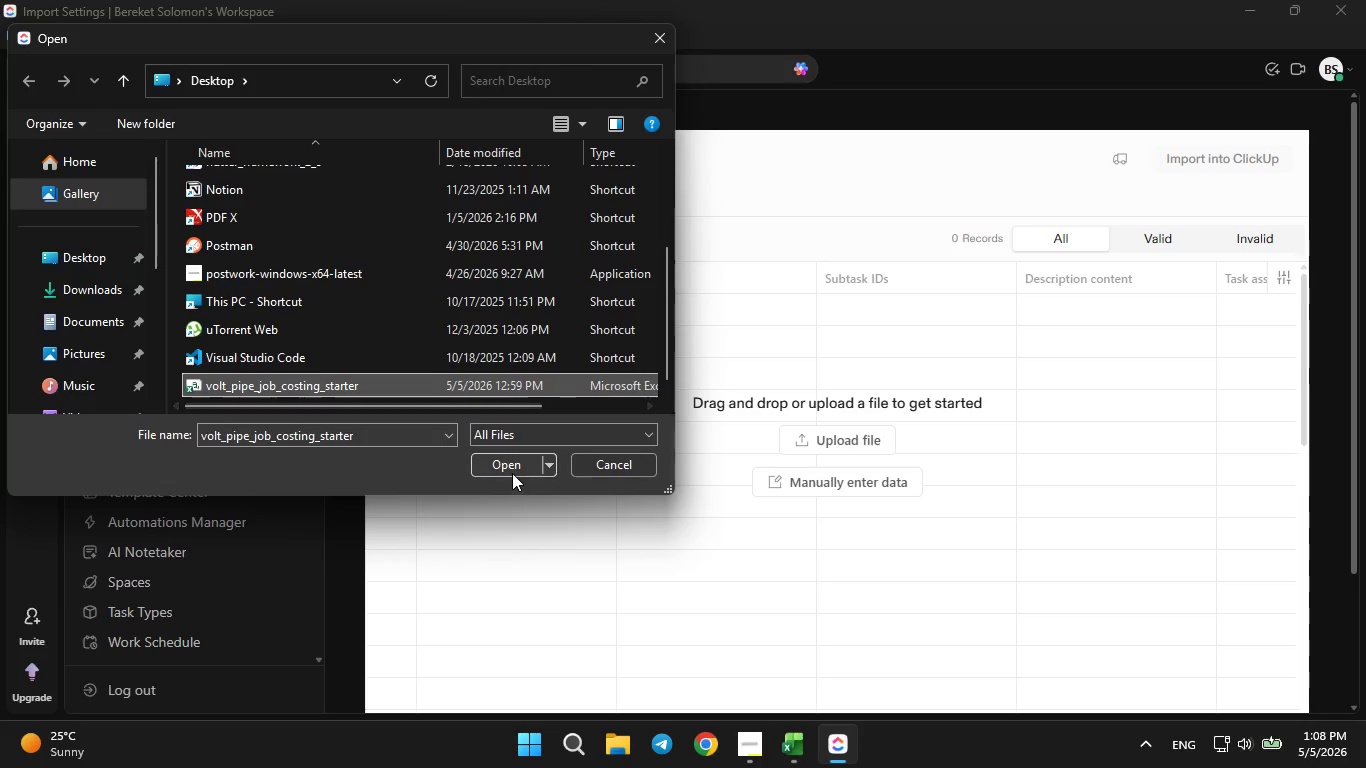 
left_click([511, 470])
 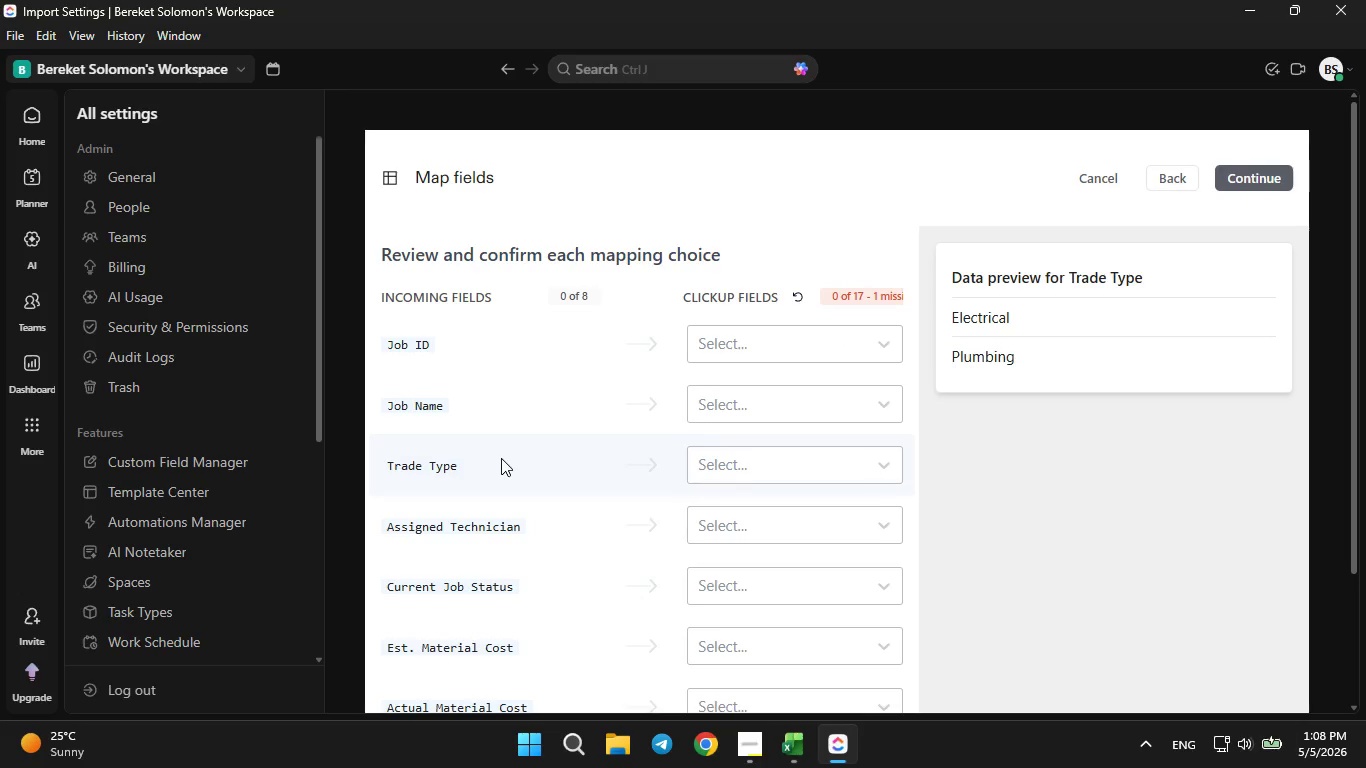 
wait(15.12)
 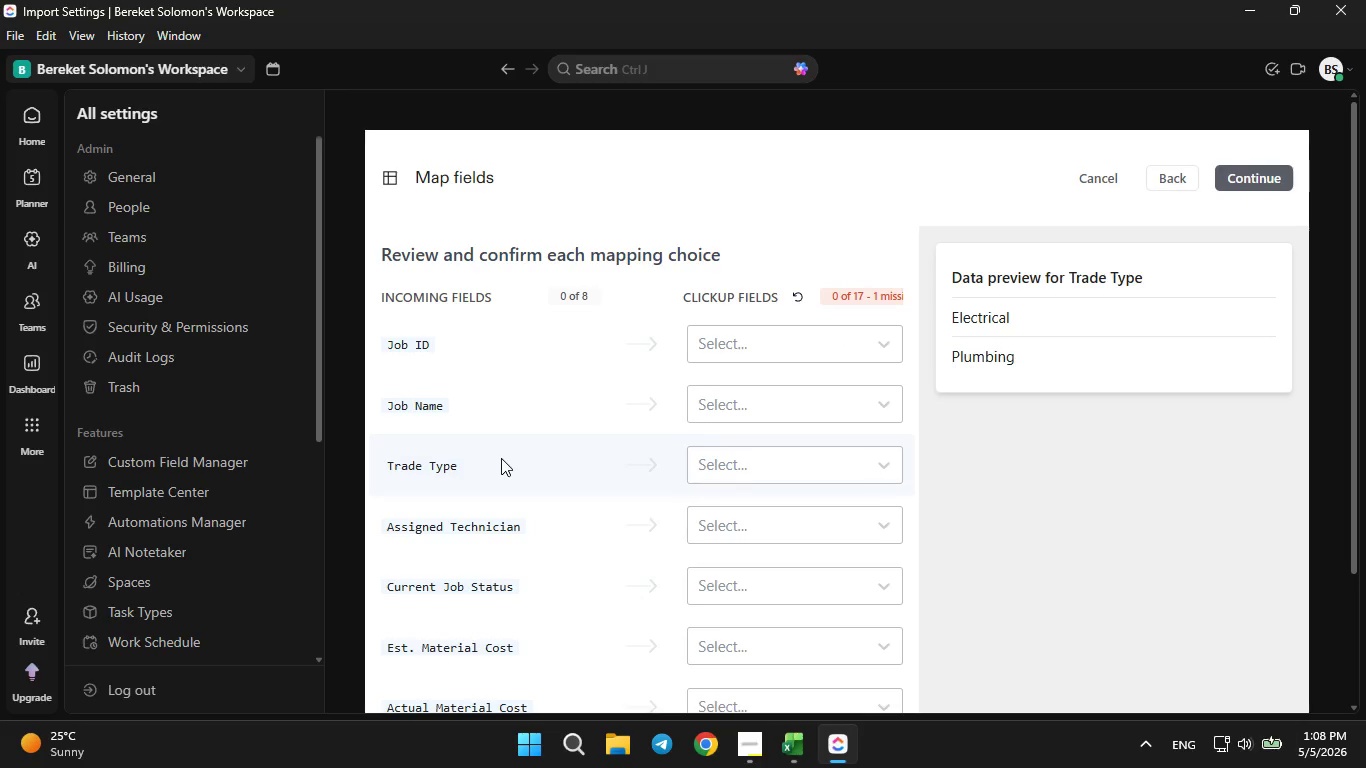 
left_click([742, 355])
 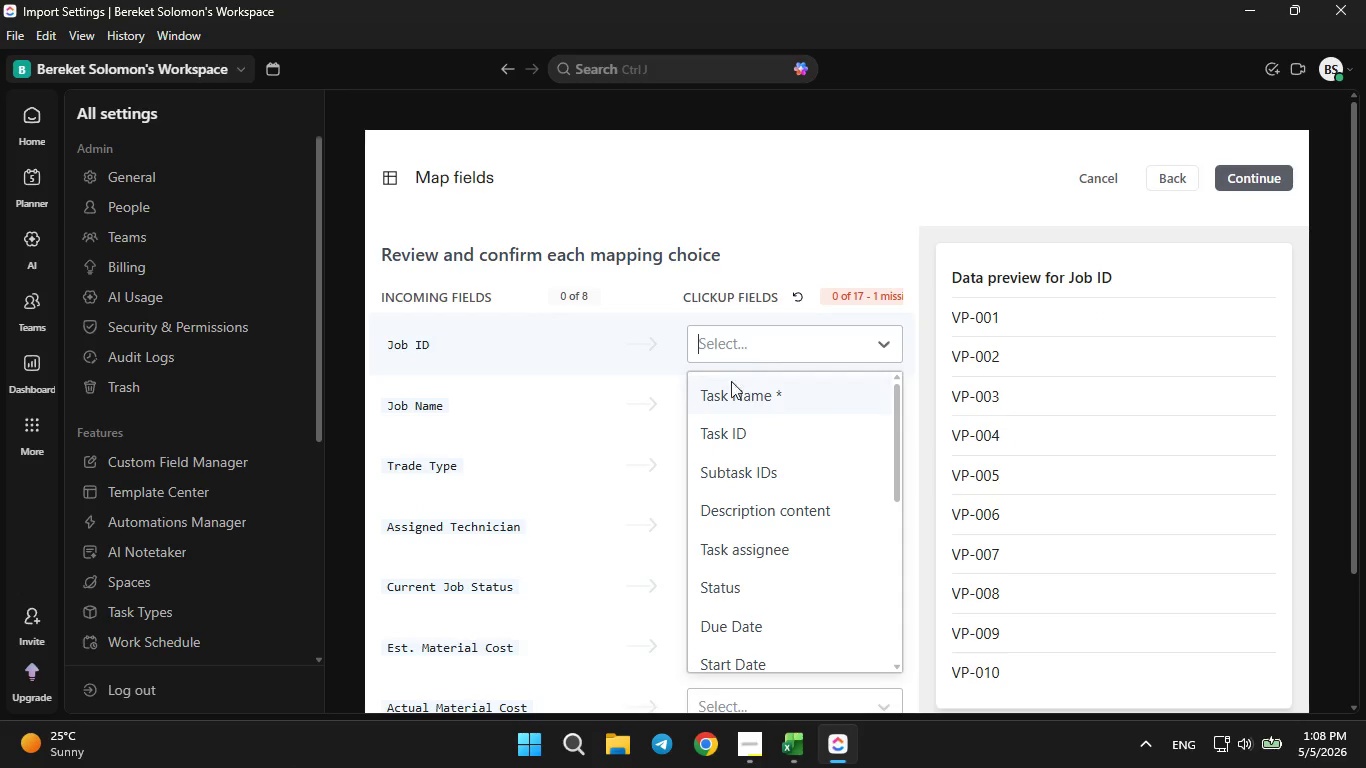 
mouse_move([687, 502])
 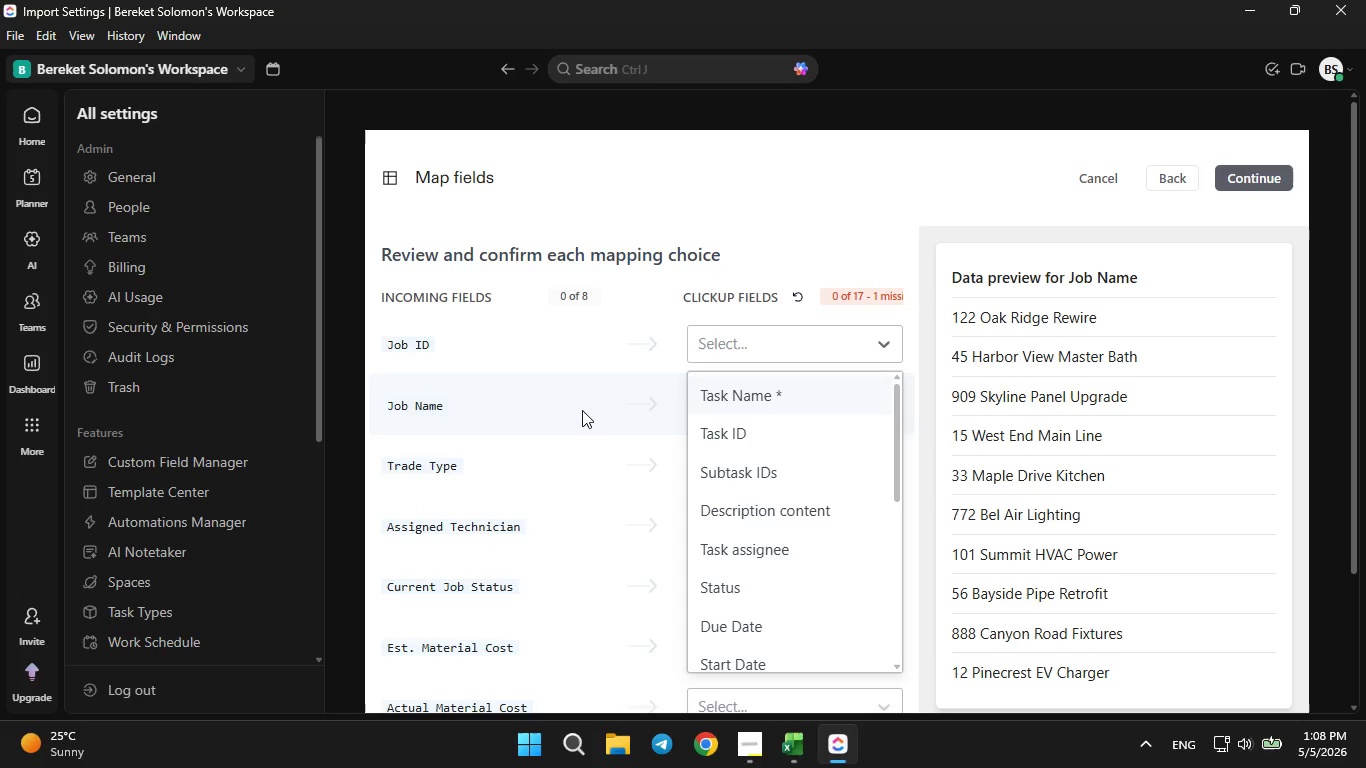 
left_click([582, 410])
 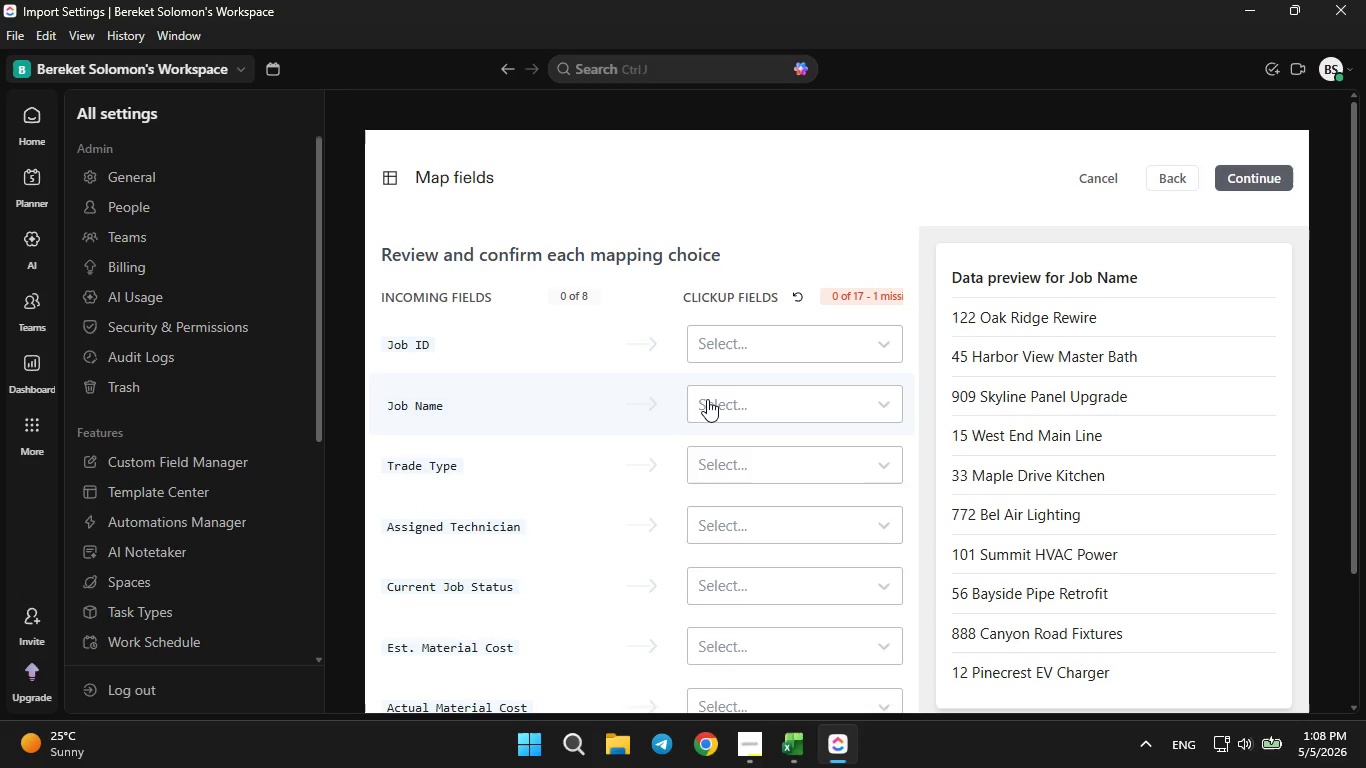 
left_click([707, 399])
 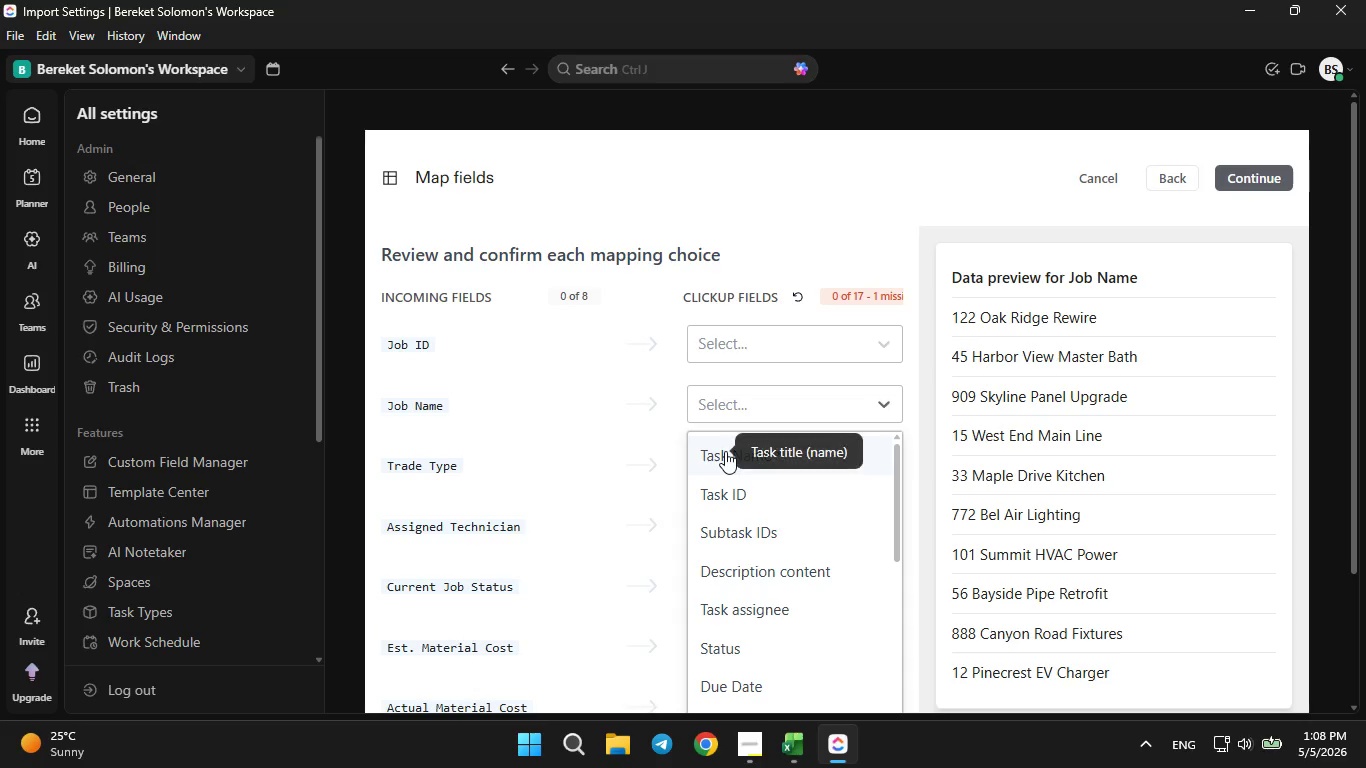 
left_click([725, 451])
 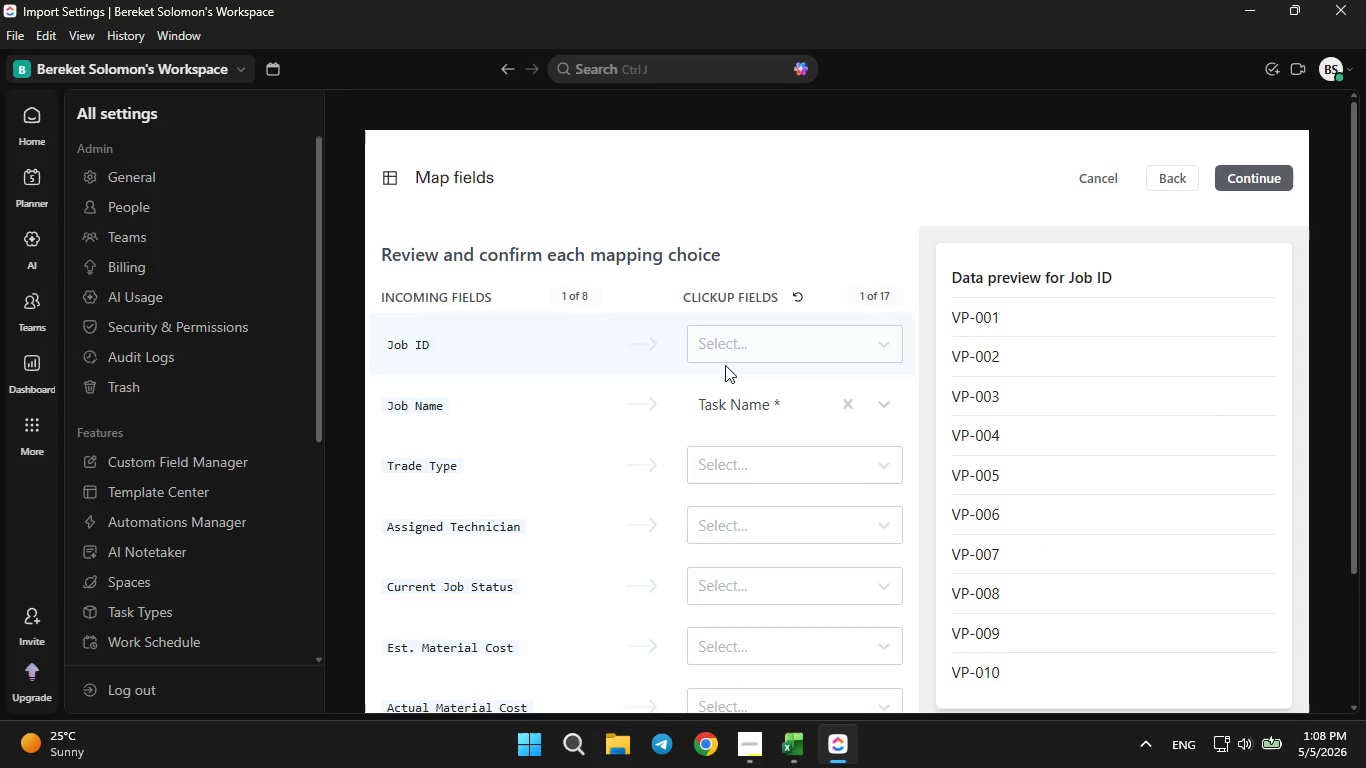 
mouse_move([741, 344])
 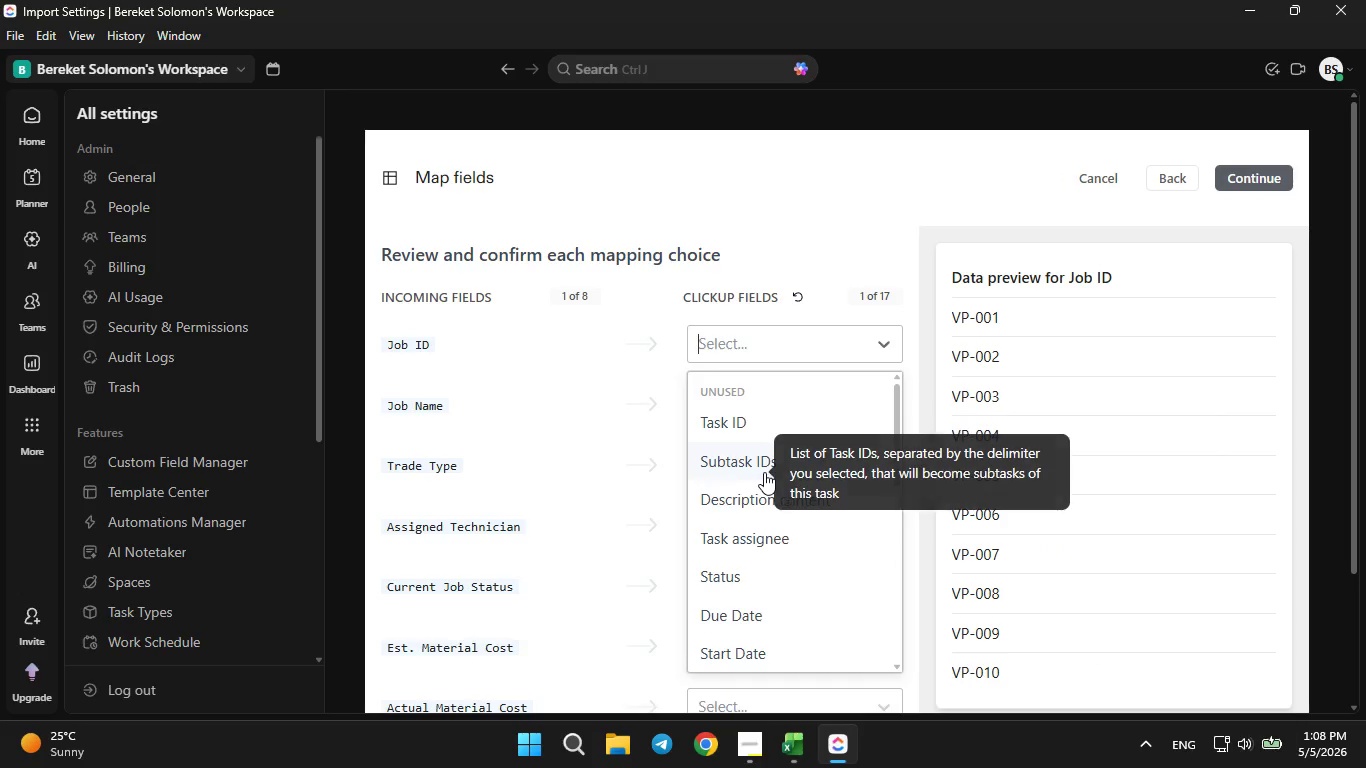 
scroll: coordinate [769, 465], scroll_direction: down, amount: 8.0
 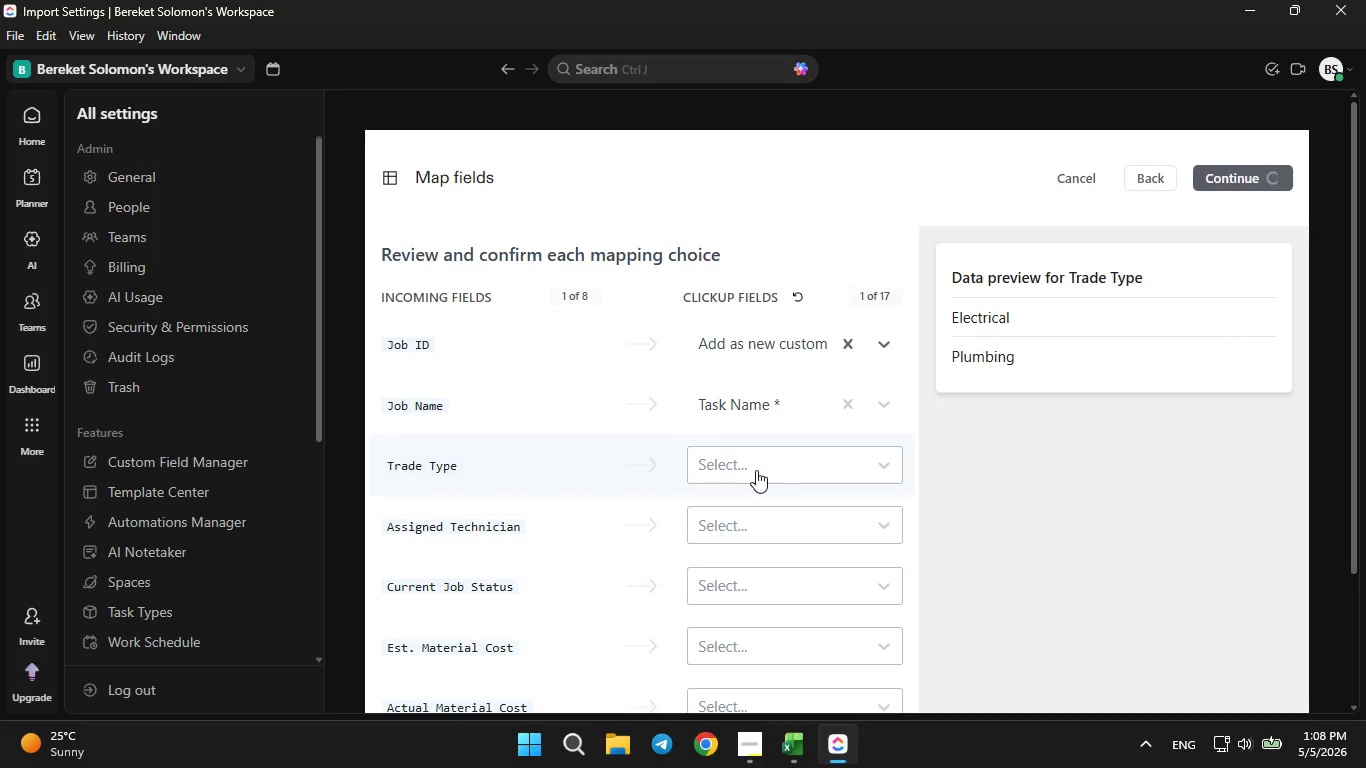 
wait(5.86)
 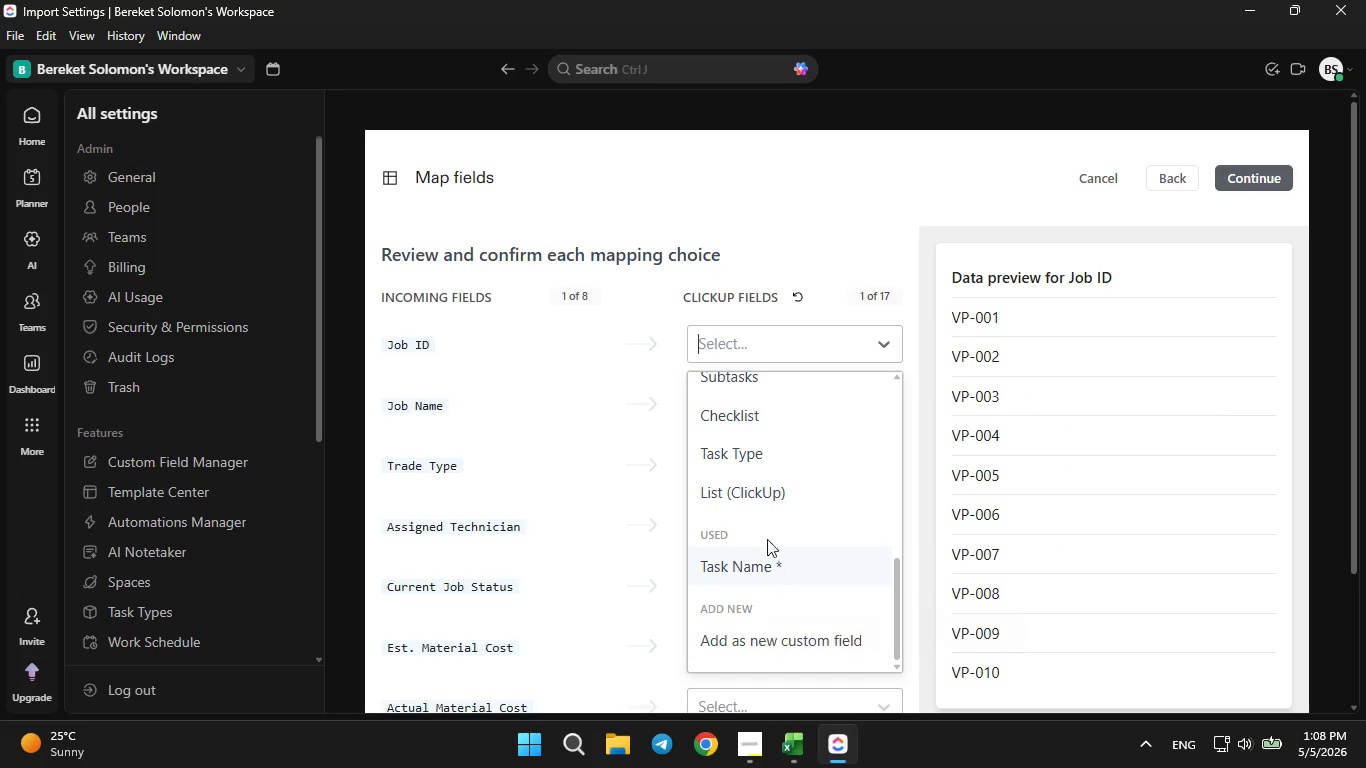 
left_click([756, 470])
 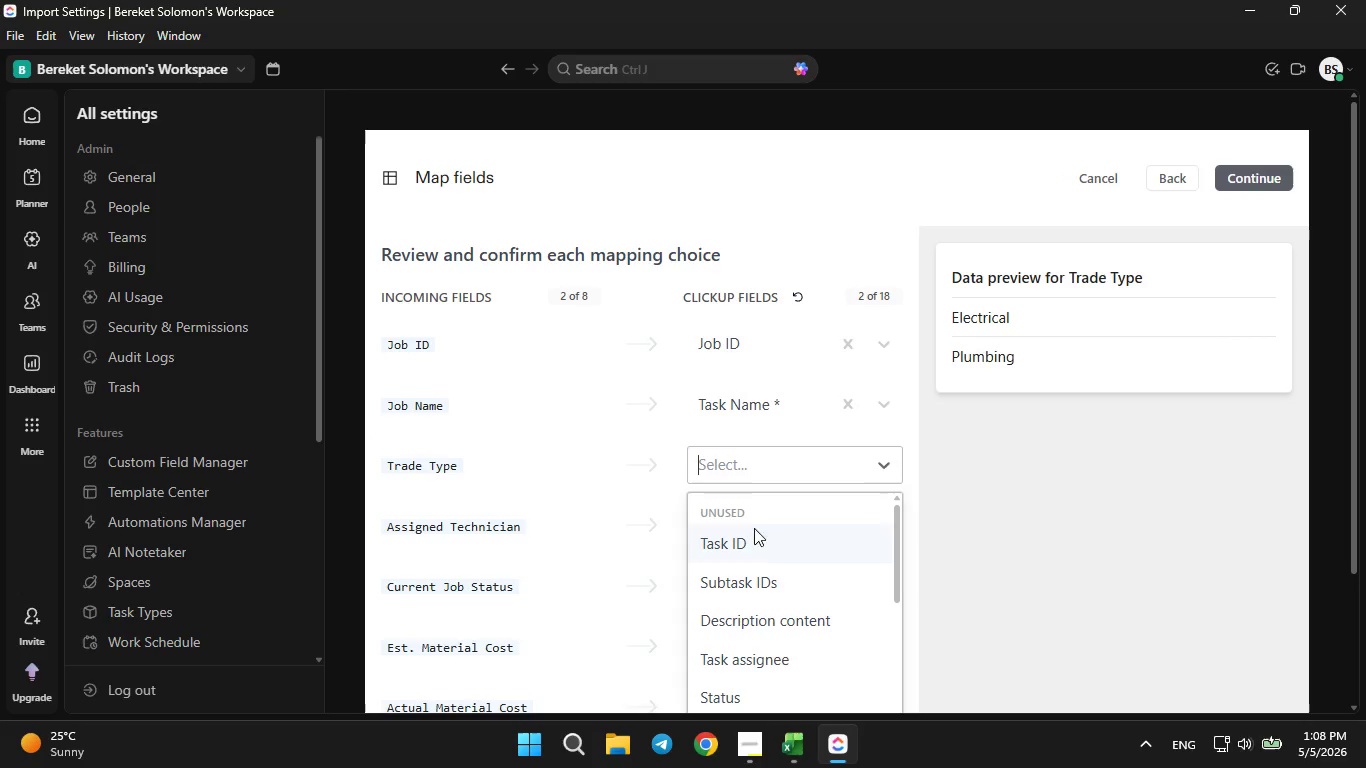 
scroll: coordinate [909, 507], scroll_direction: down, amount: 15.0
 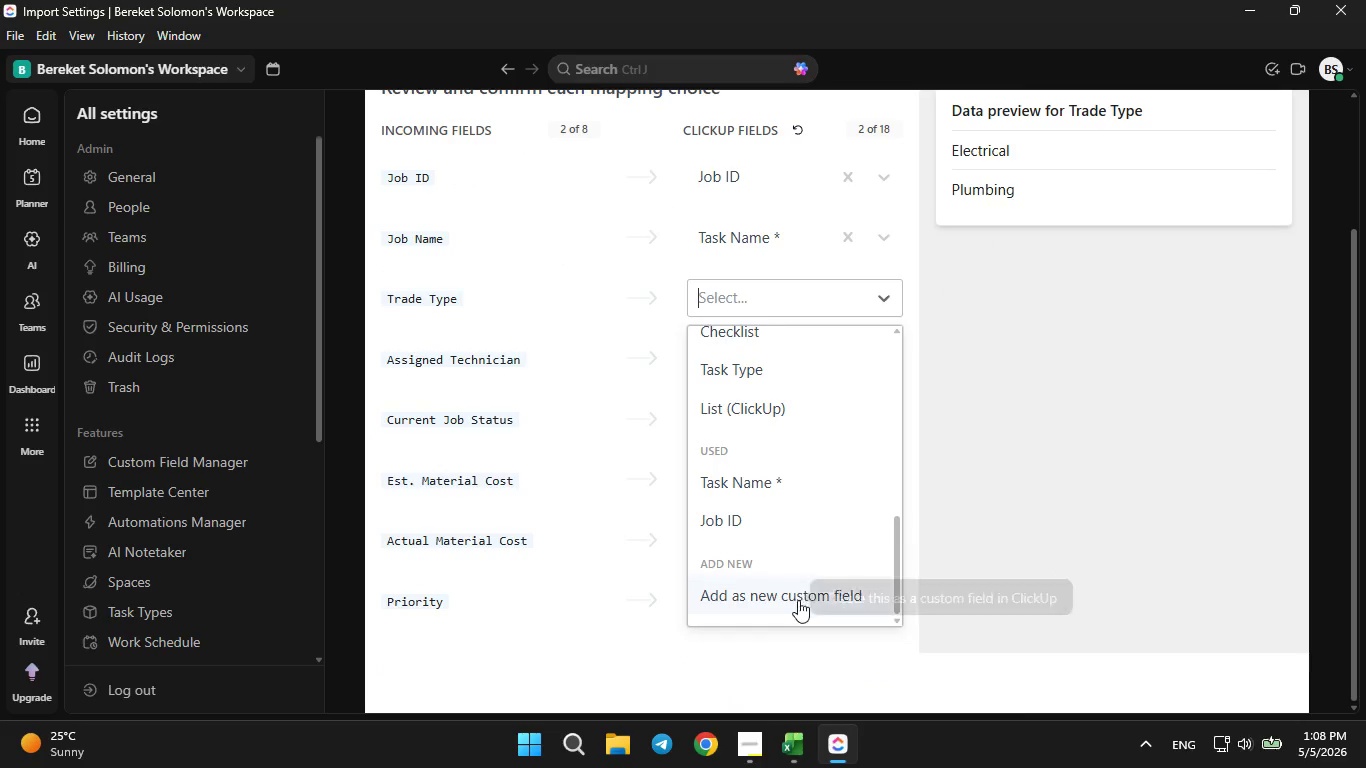 
left_click([794, 604])
 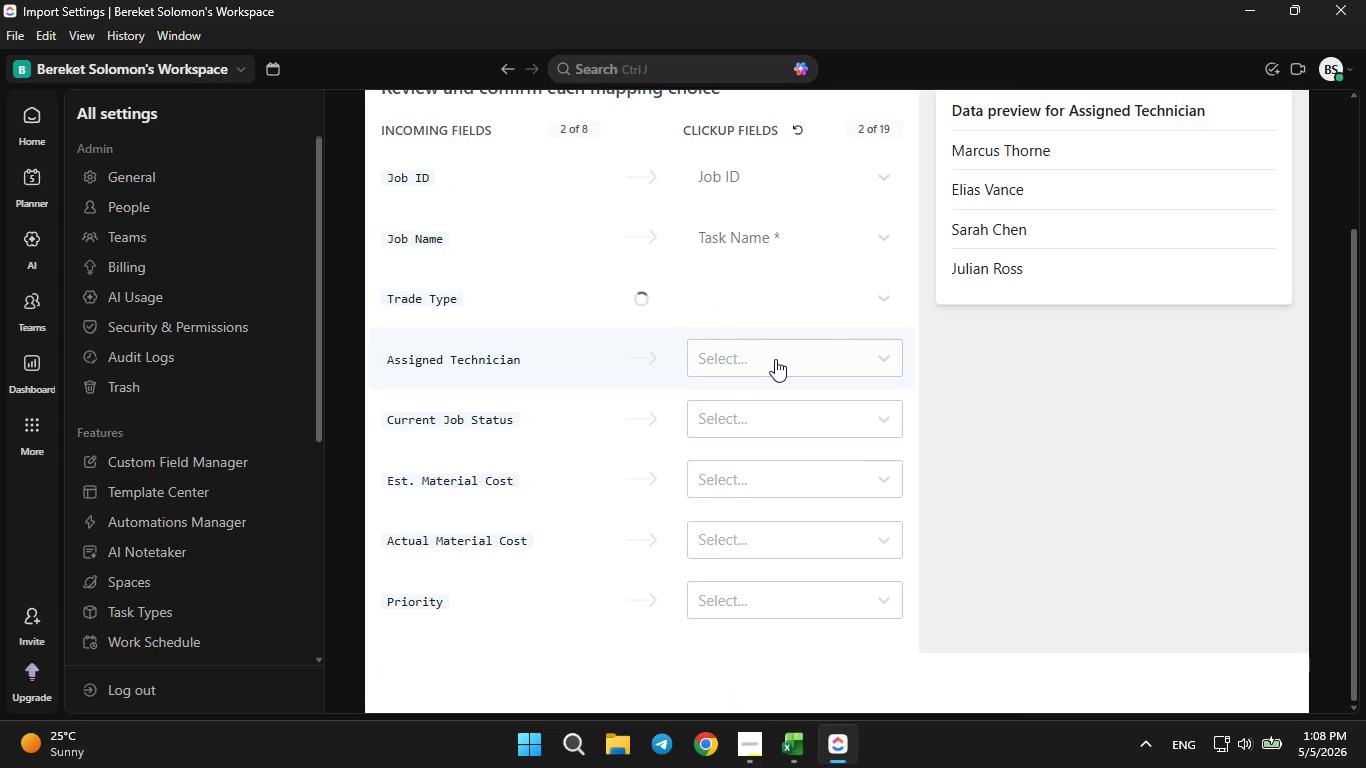 
left_click([773, 358])
 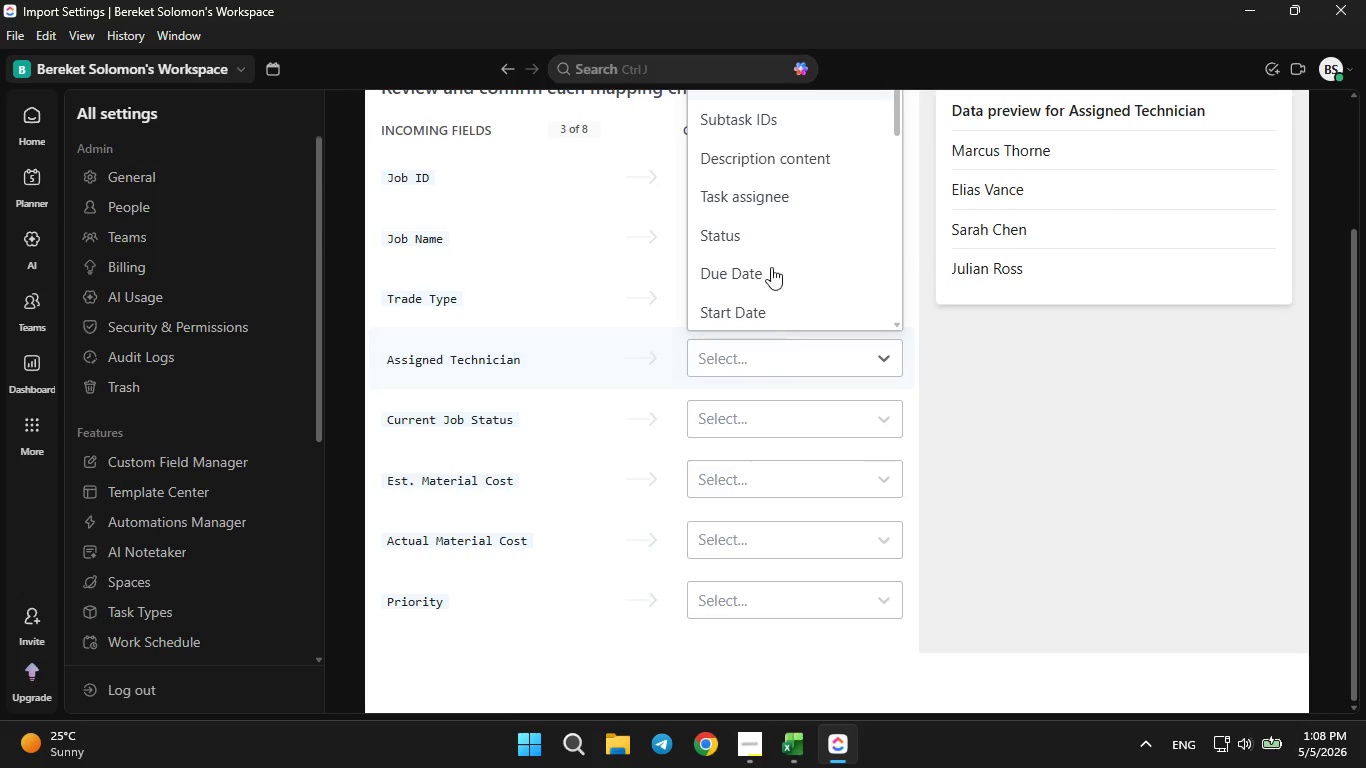 
scroll: coordinate [766, 242], scroll_direction: down, amount: 7.0
 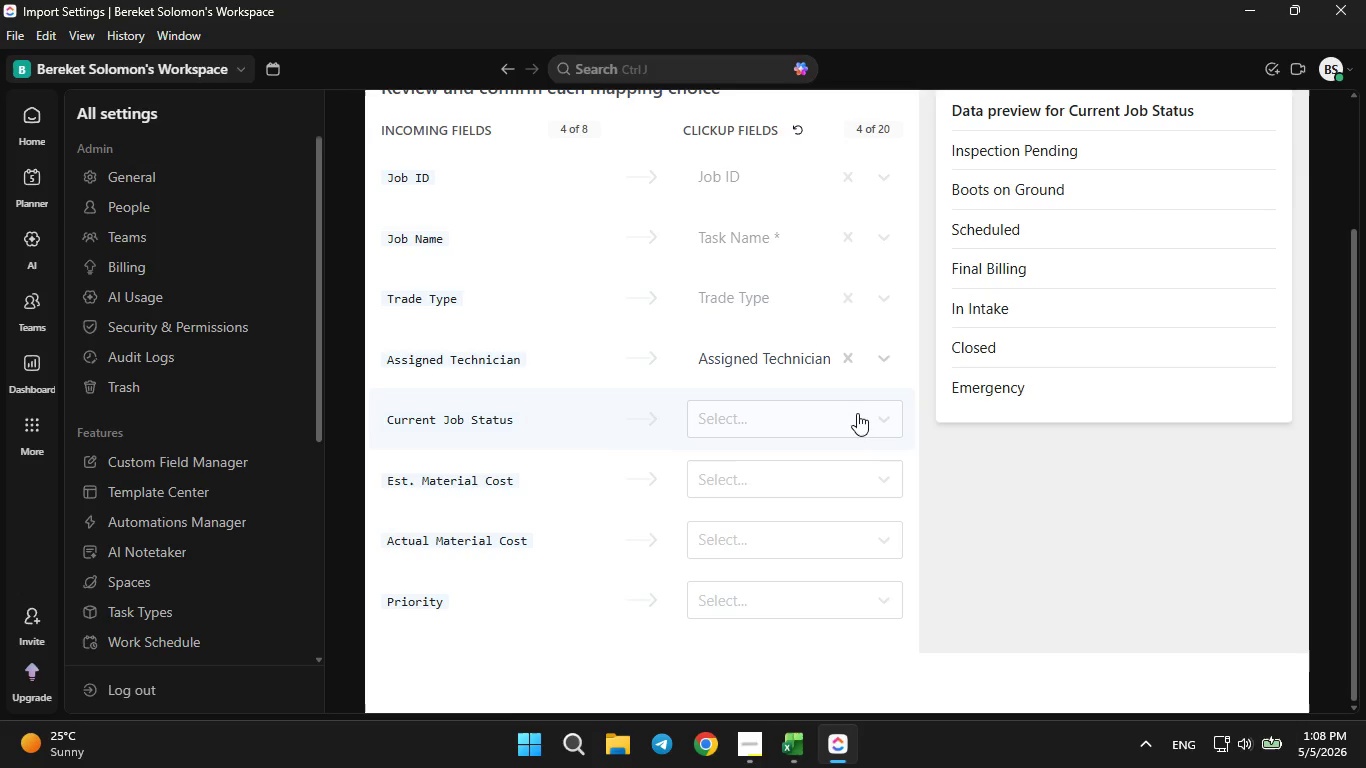 
left_click([856, 413])
 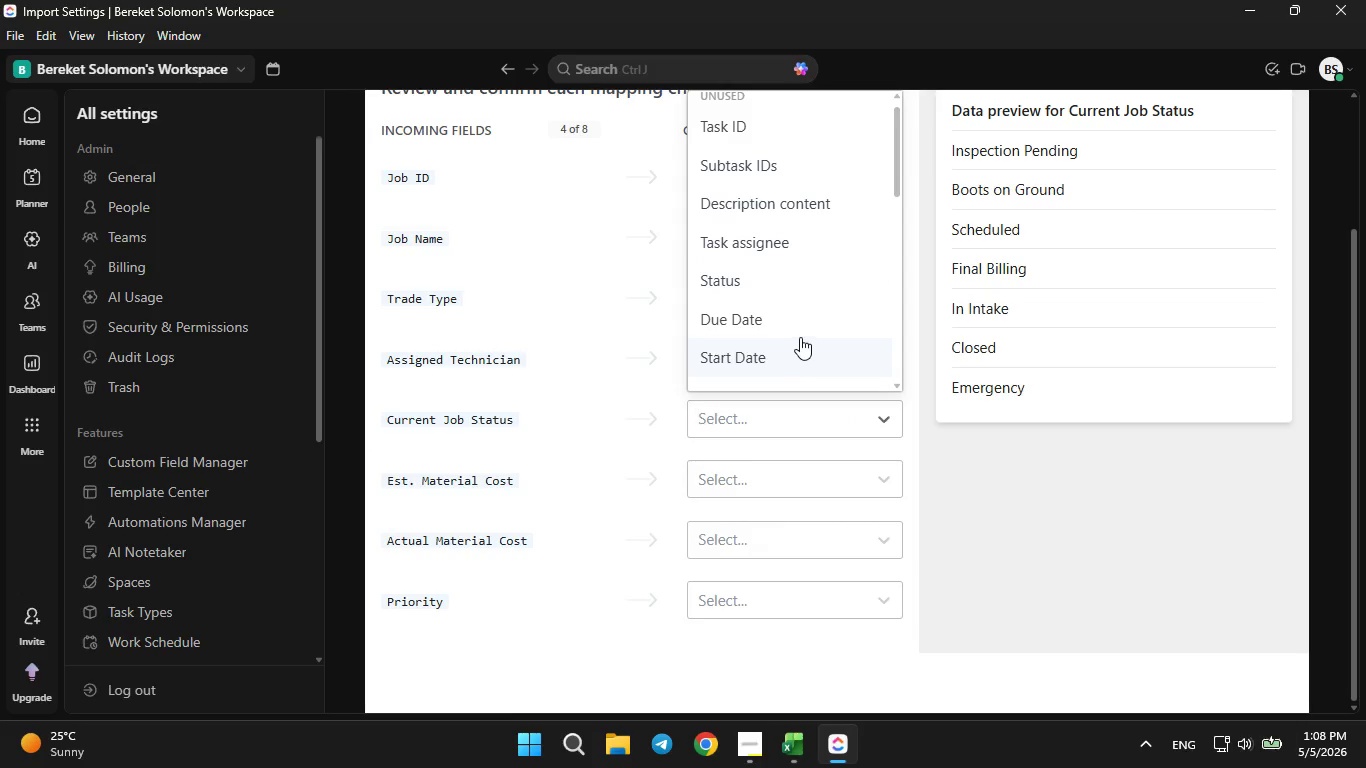 
scroll: coordinate [801, 336], scroll_direction: down, amount: 9.0
 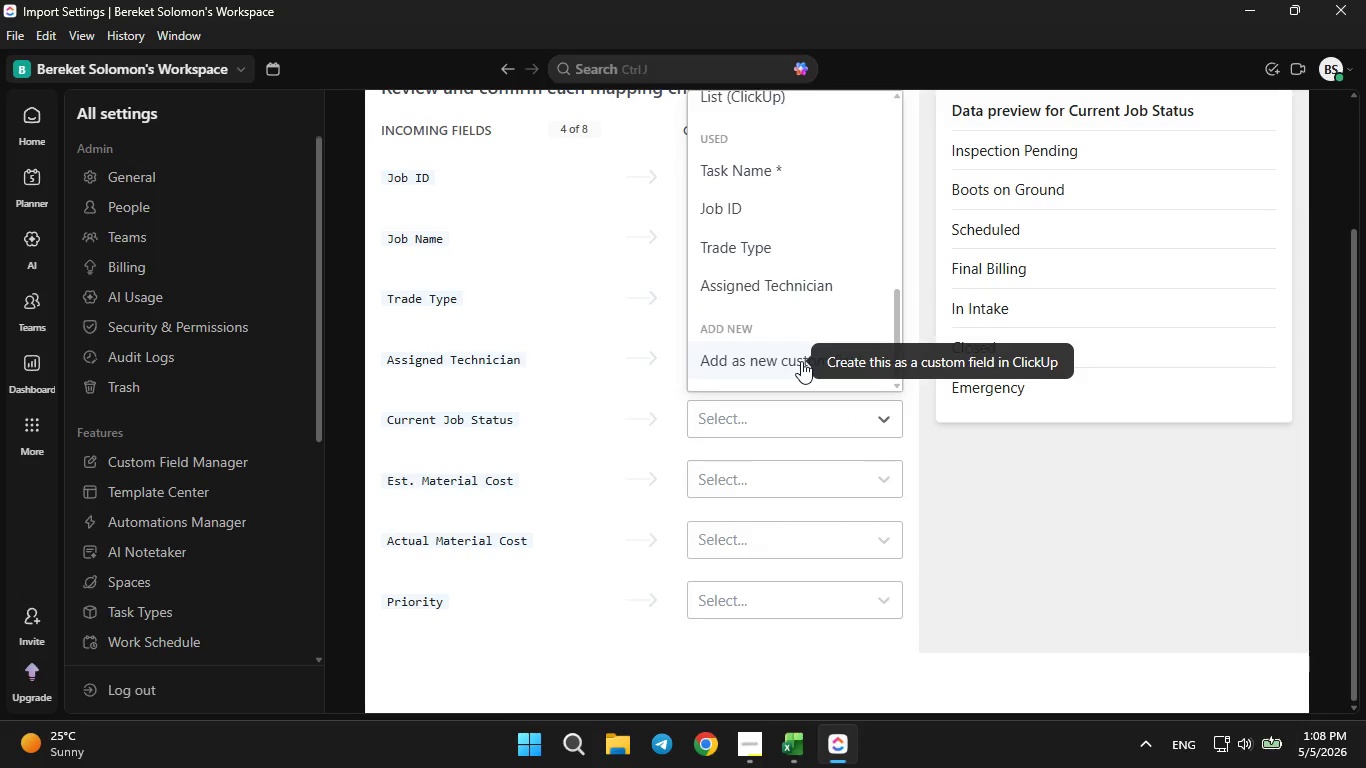 
left_click([801, 361])
 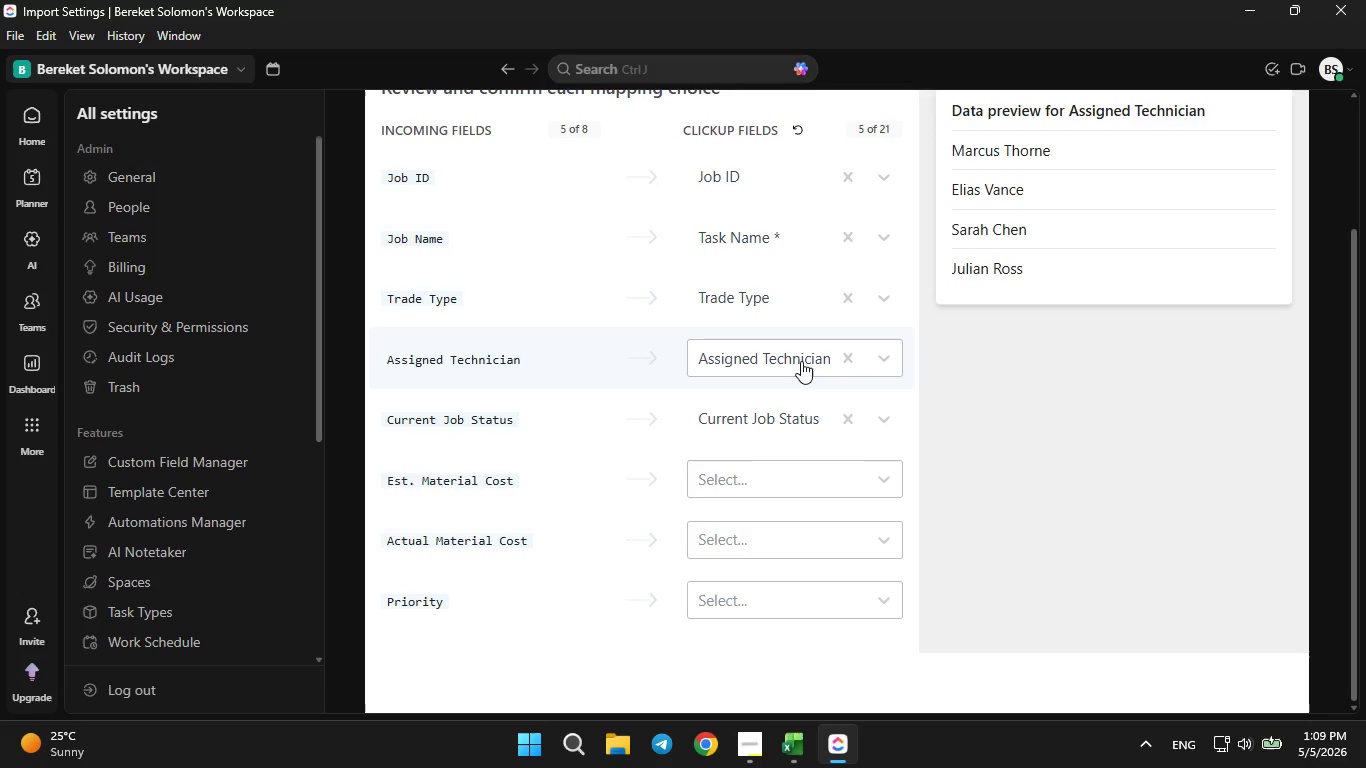 
wait(6.56)
 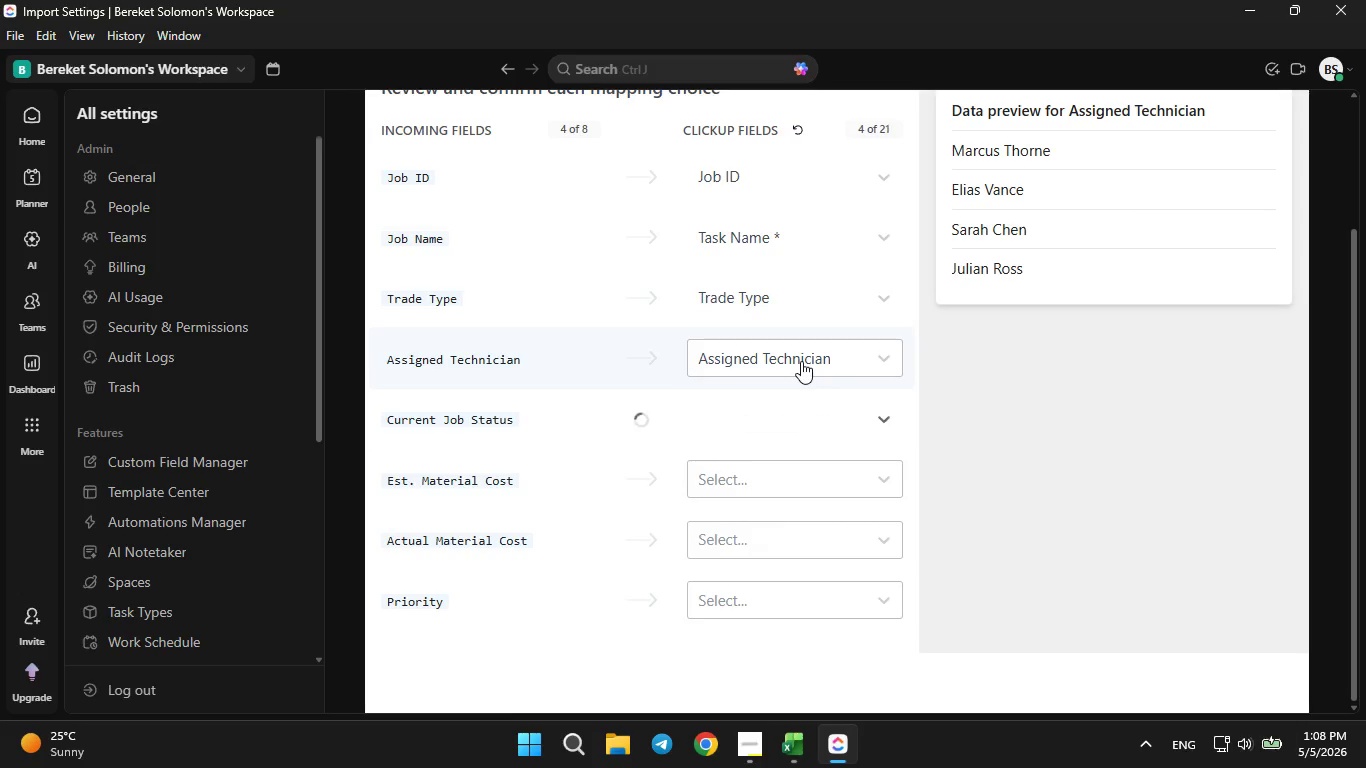 
left_click([788, 464])
 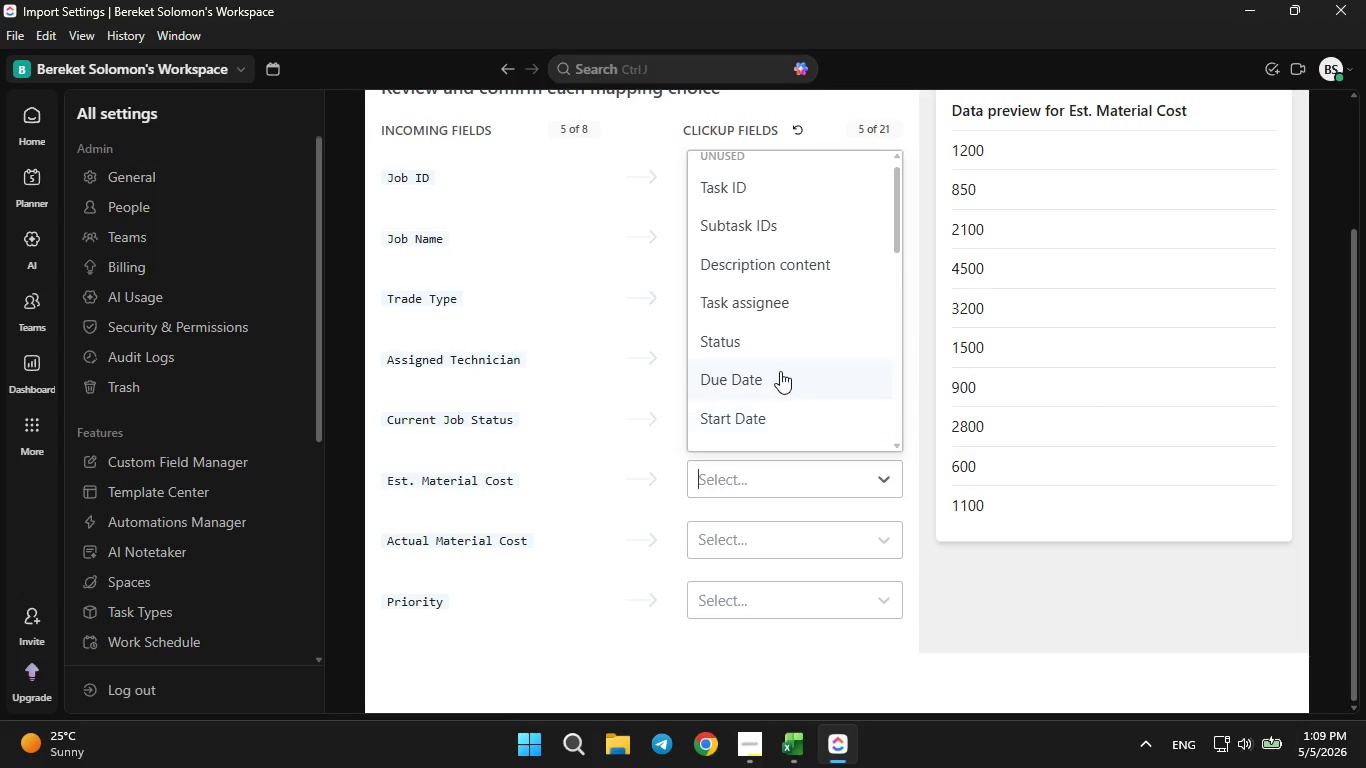 
scroll: coordinate [780, 369], scroll_direction: down, amount: 8.0
 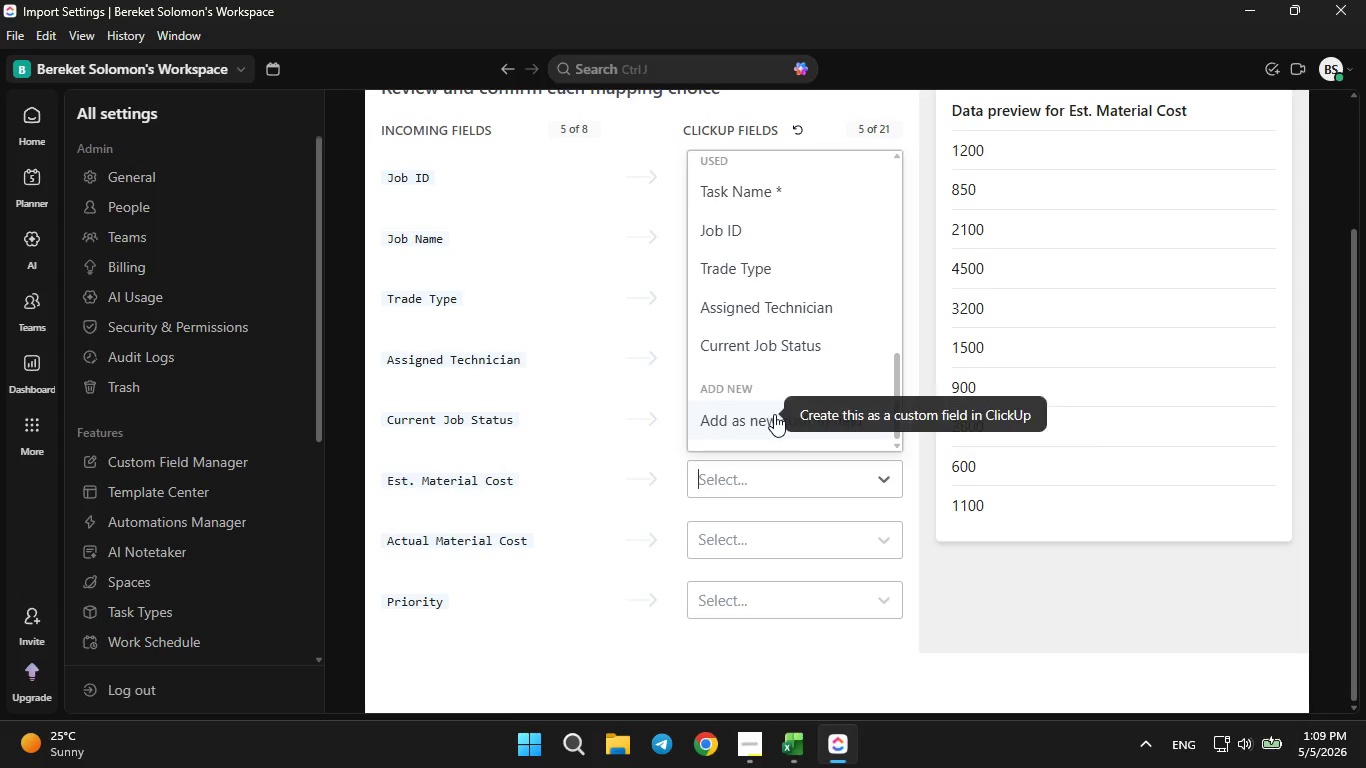 
left_click([774, 414])
 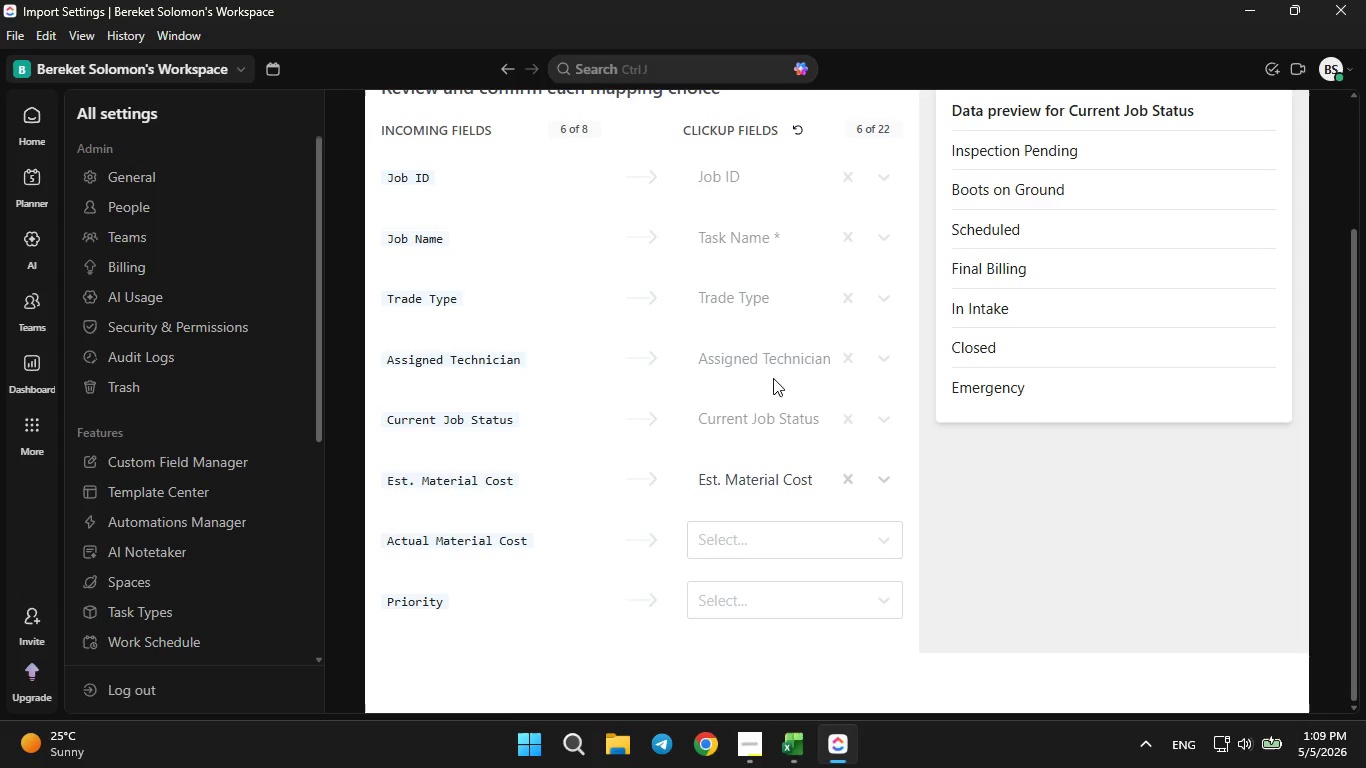 
scroll: coordinate [772, 379], scroll_direction: down, amount: 3.0
 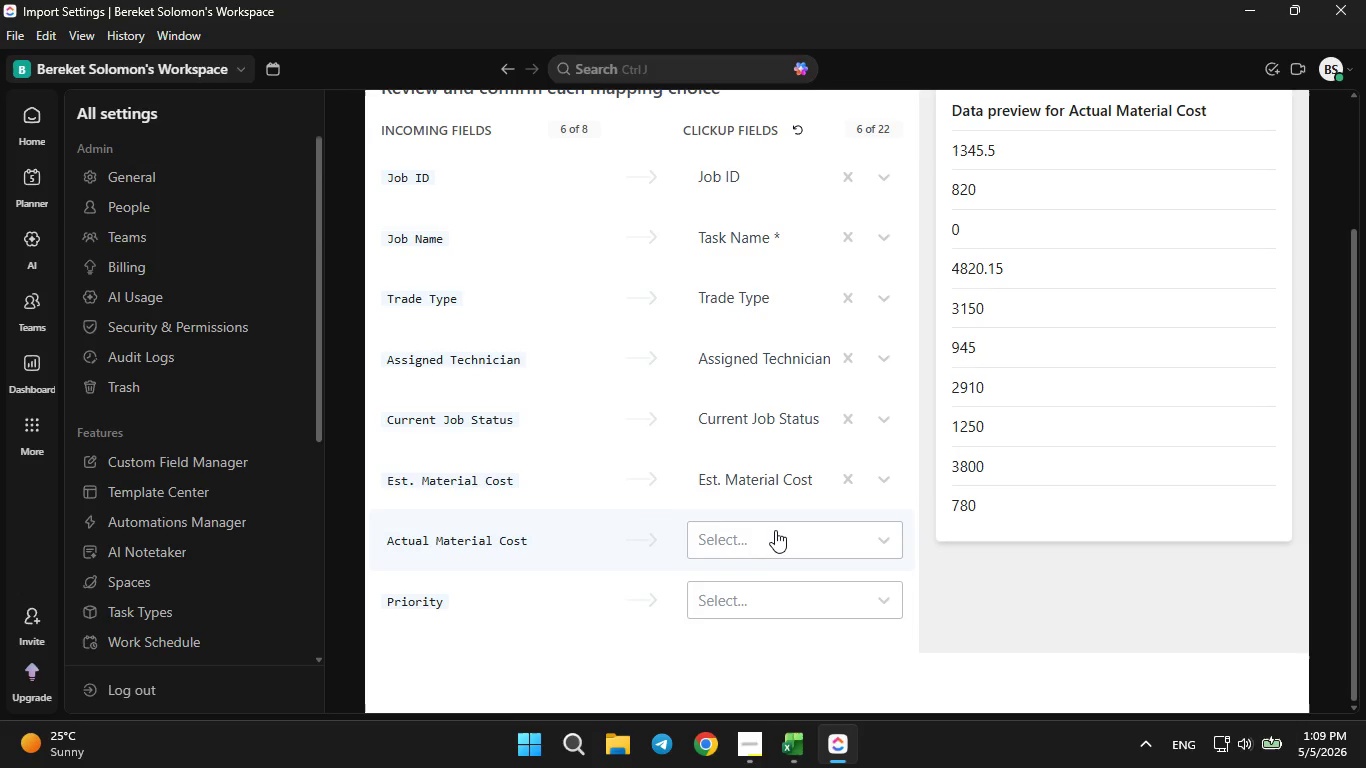 
left_click([775, 528])
 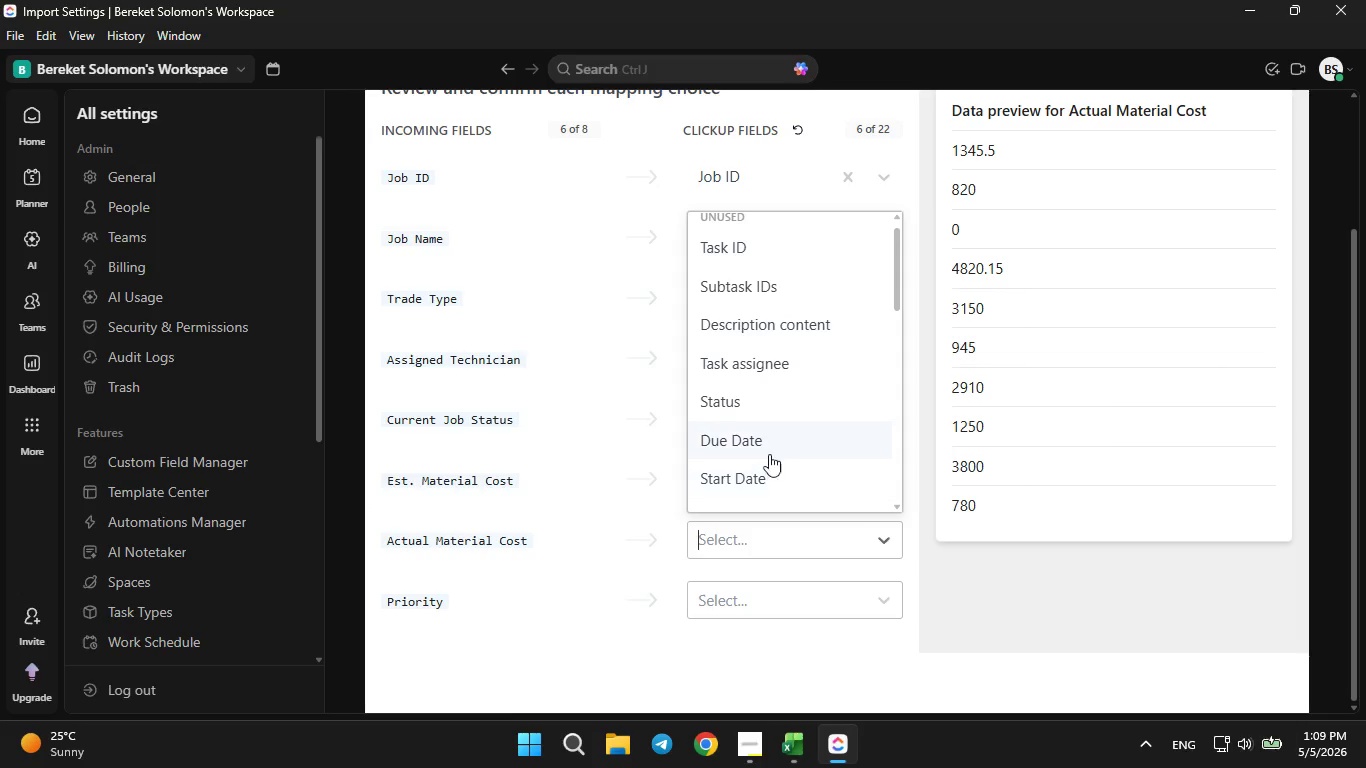 
scroll: coordinate [769, 450], scroll_direction: down, amount: 9.0
 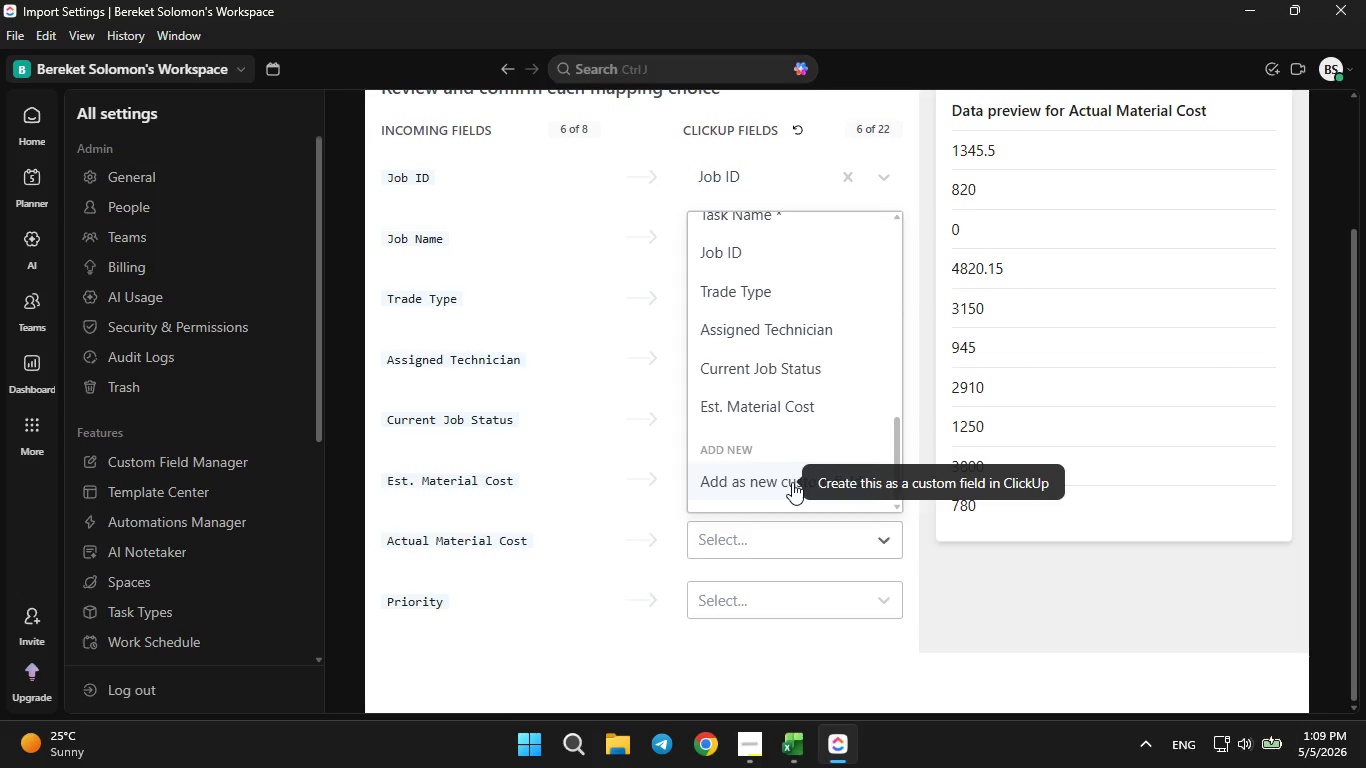 
left_click([792, 482])
 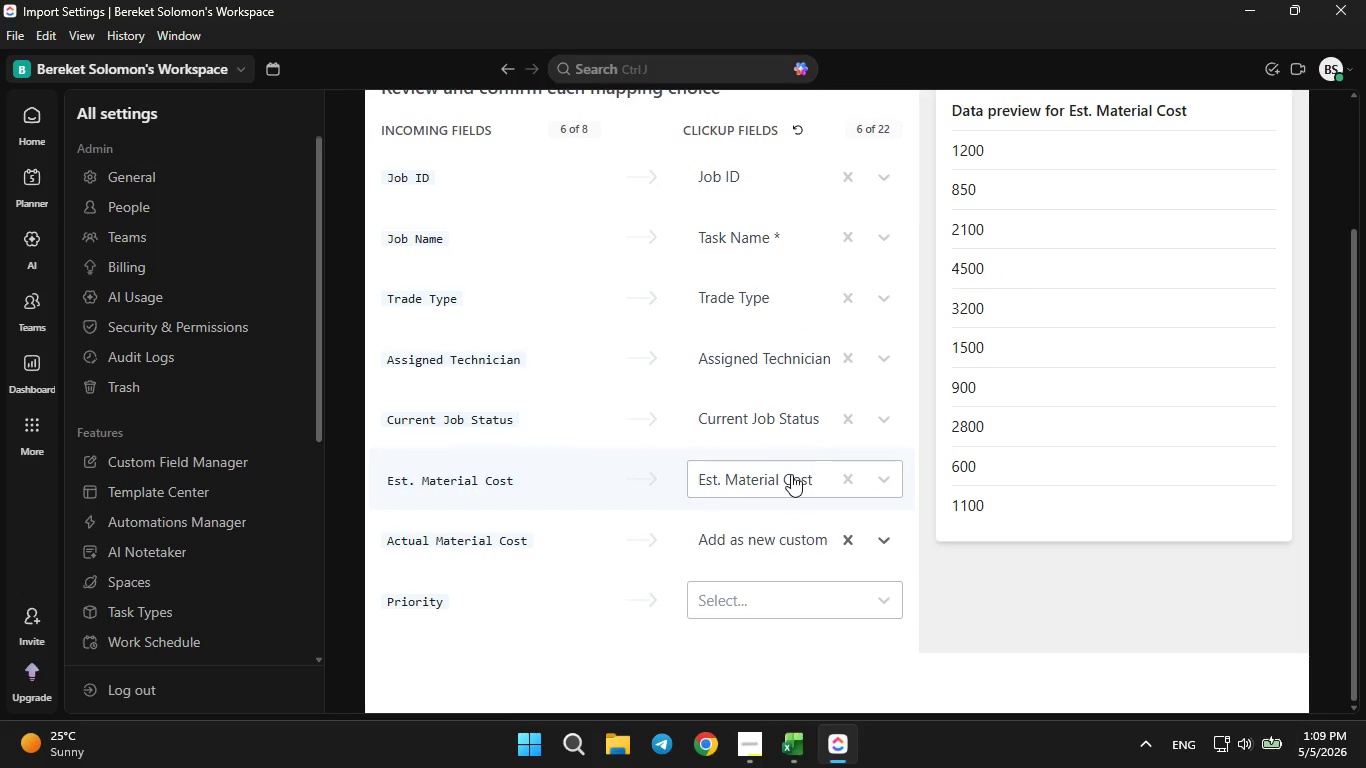 
scroll: coordinate [785, 467], scroll_direction: down, amount: 1.0
 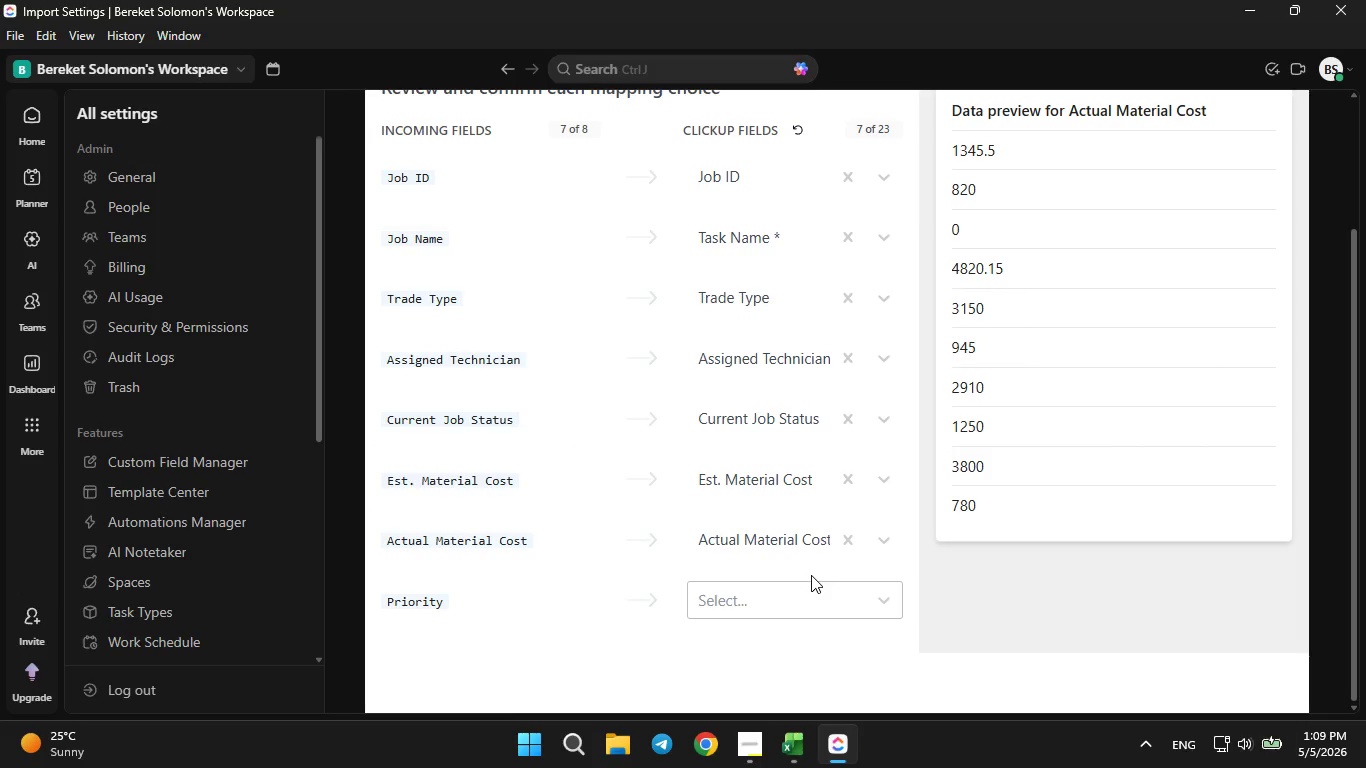 
left_click([806, 582])
 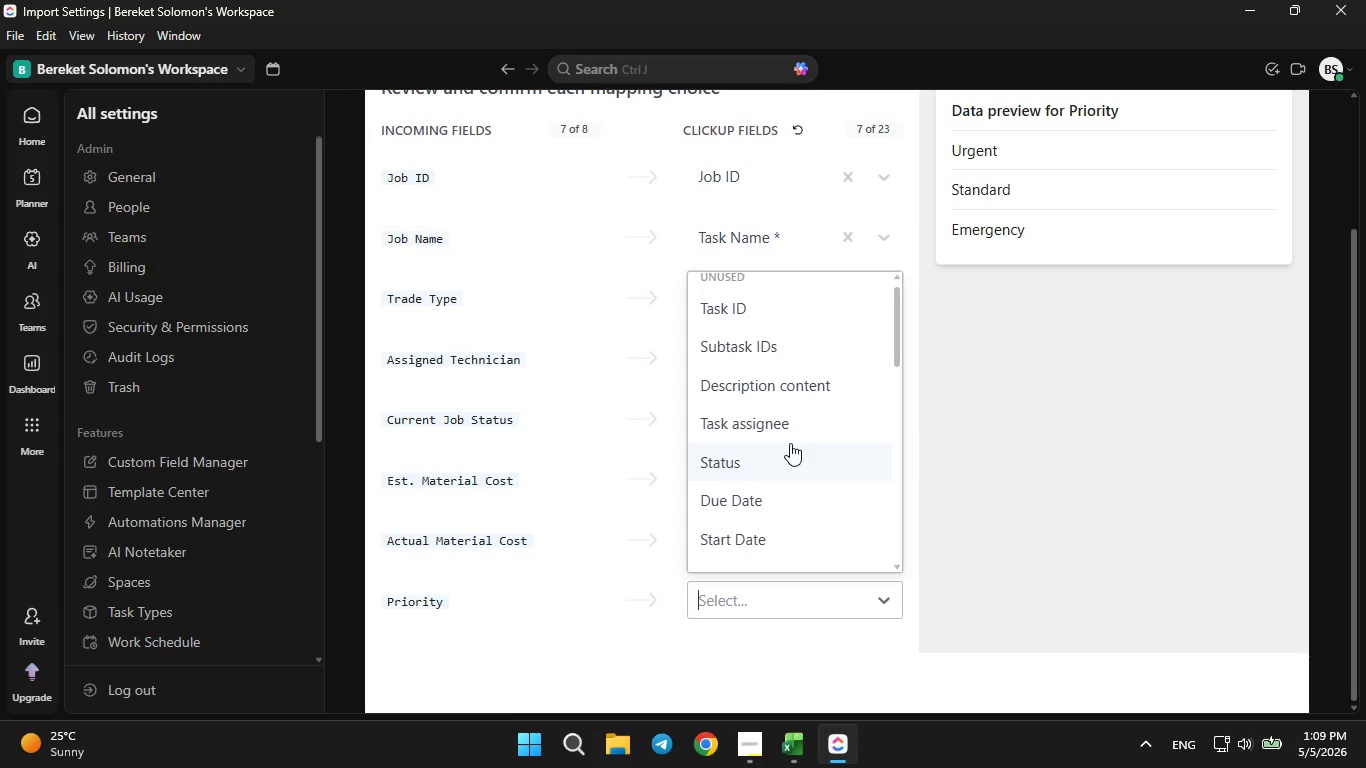 
scroll: coordinate [790, 443], scroll_direction: down, amount: 1.0
 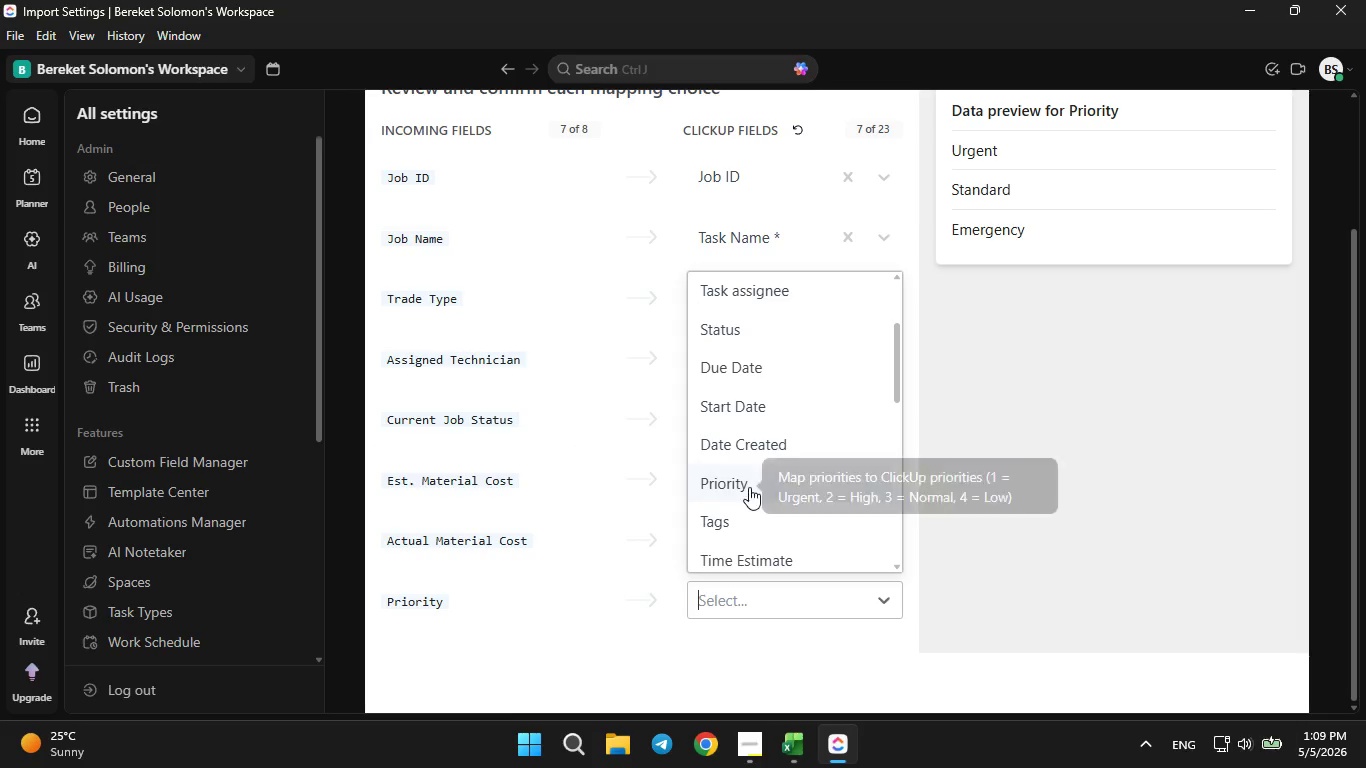 
left_click([749, 488])
 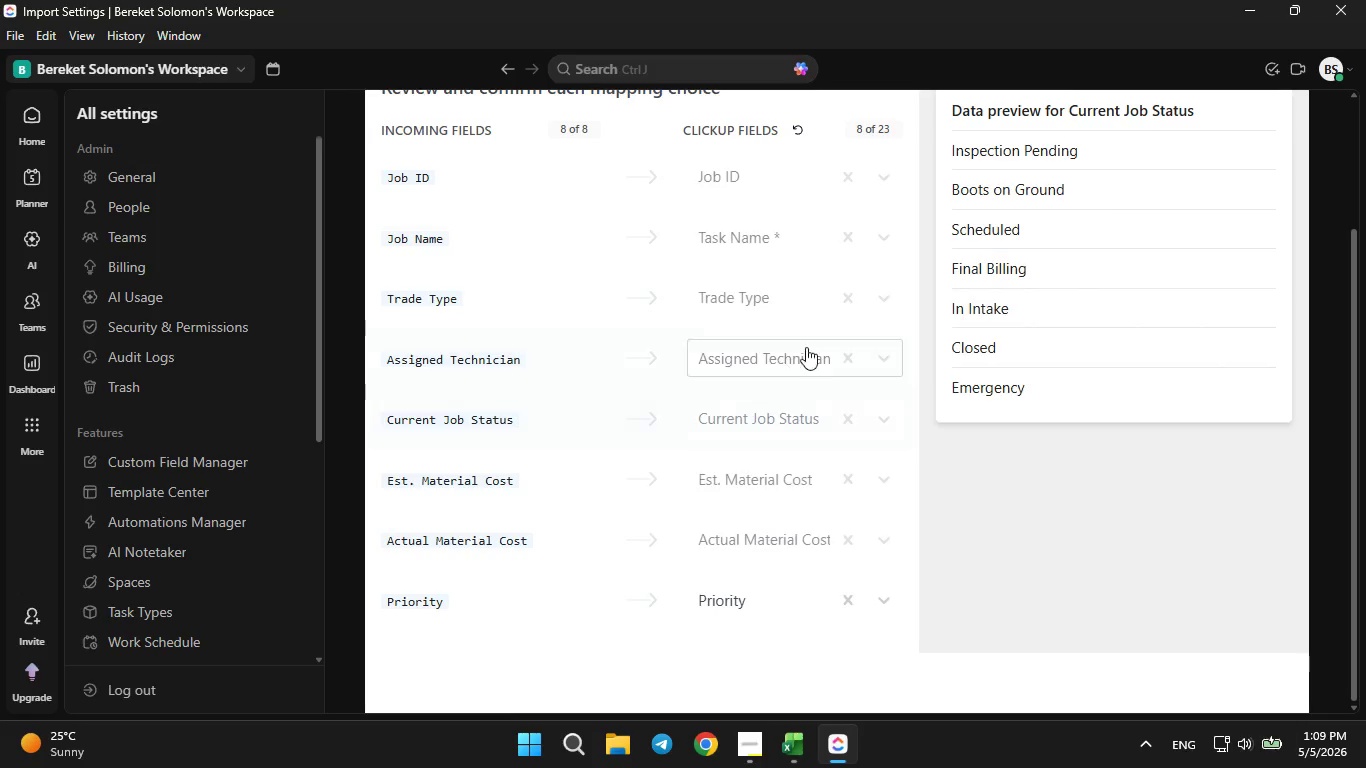 
scroll: coordinate [785, 438], scroll_direction: up, amount: 4.0
 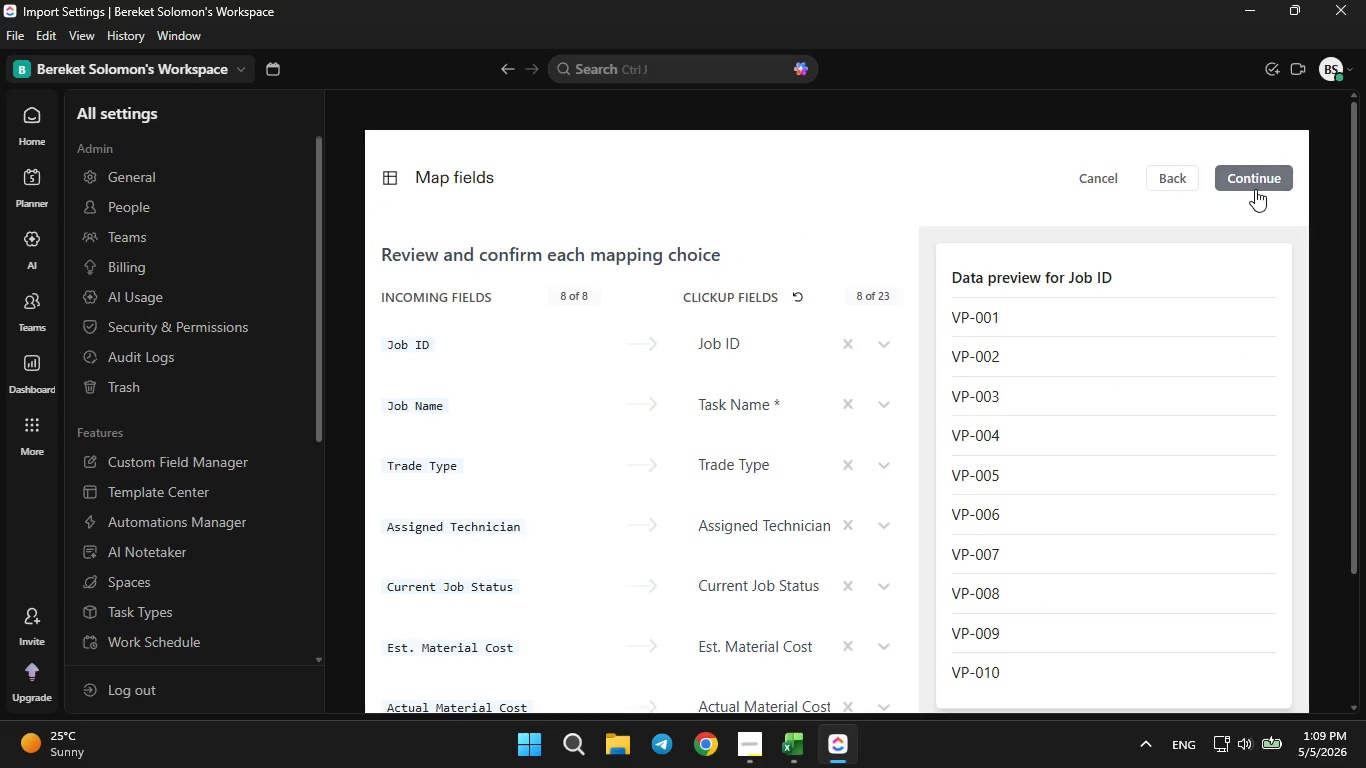 
left_click([1249, 180])
 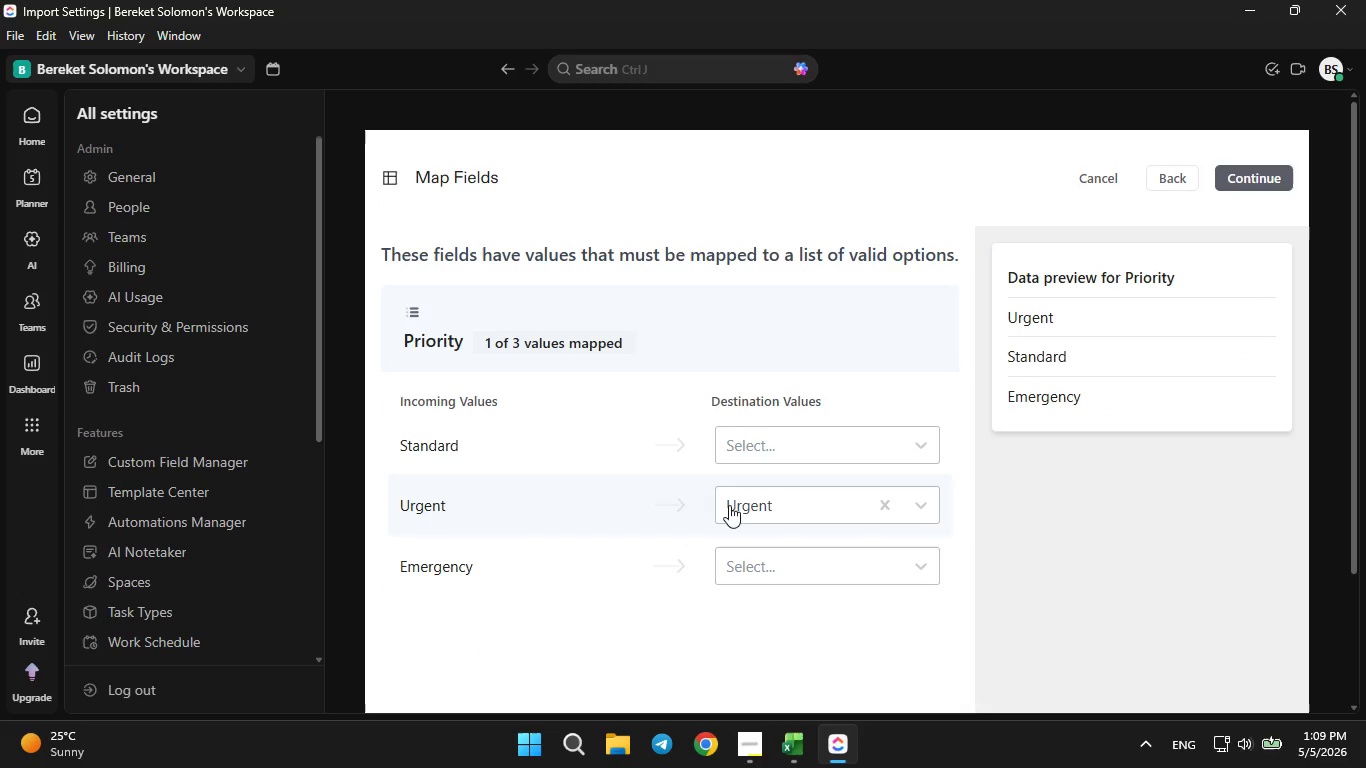 
left_click([762, 449])
 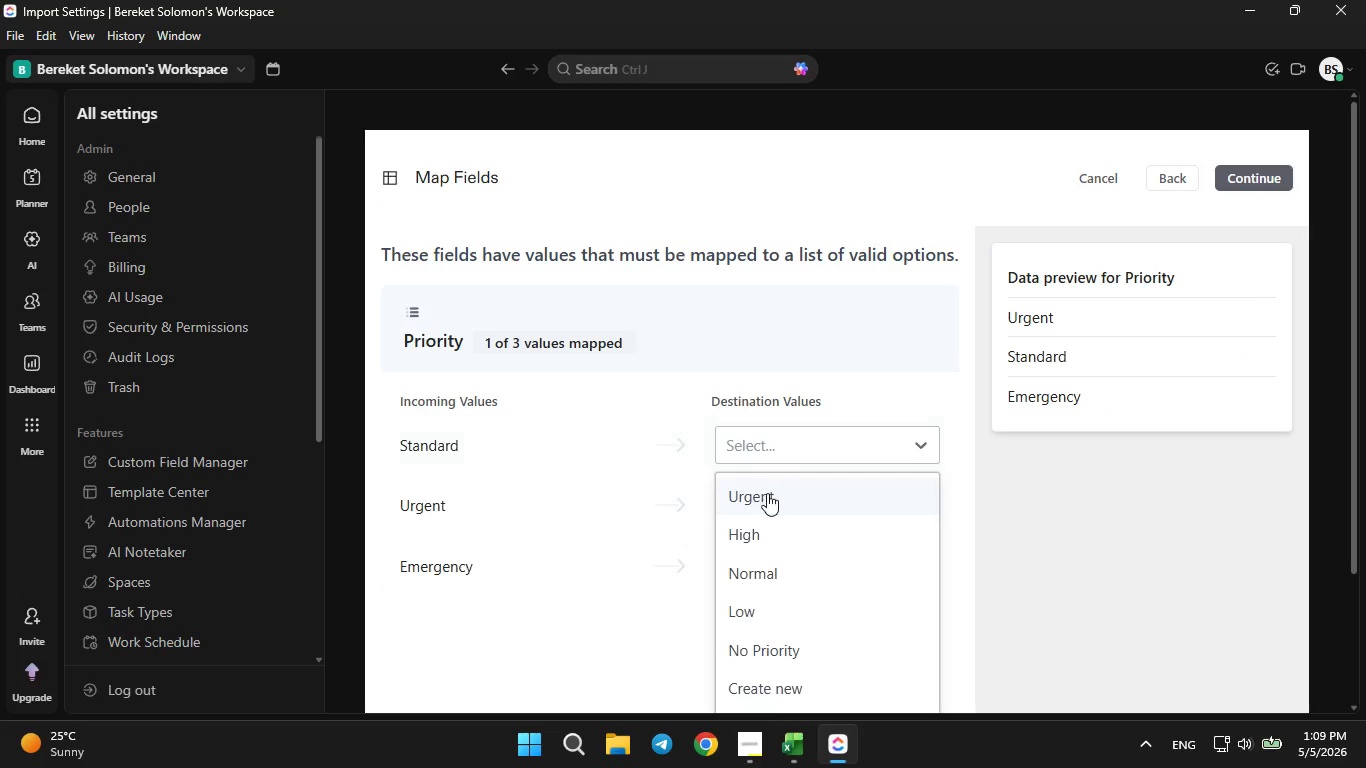 
scroll: coordinate [766, 494], scroll_direction: down, amount: 3.0
 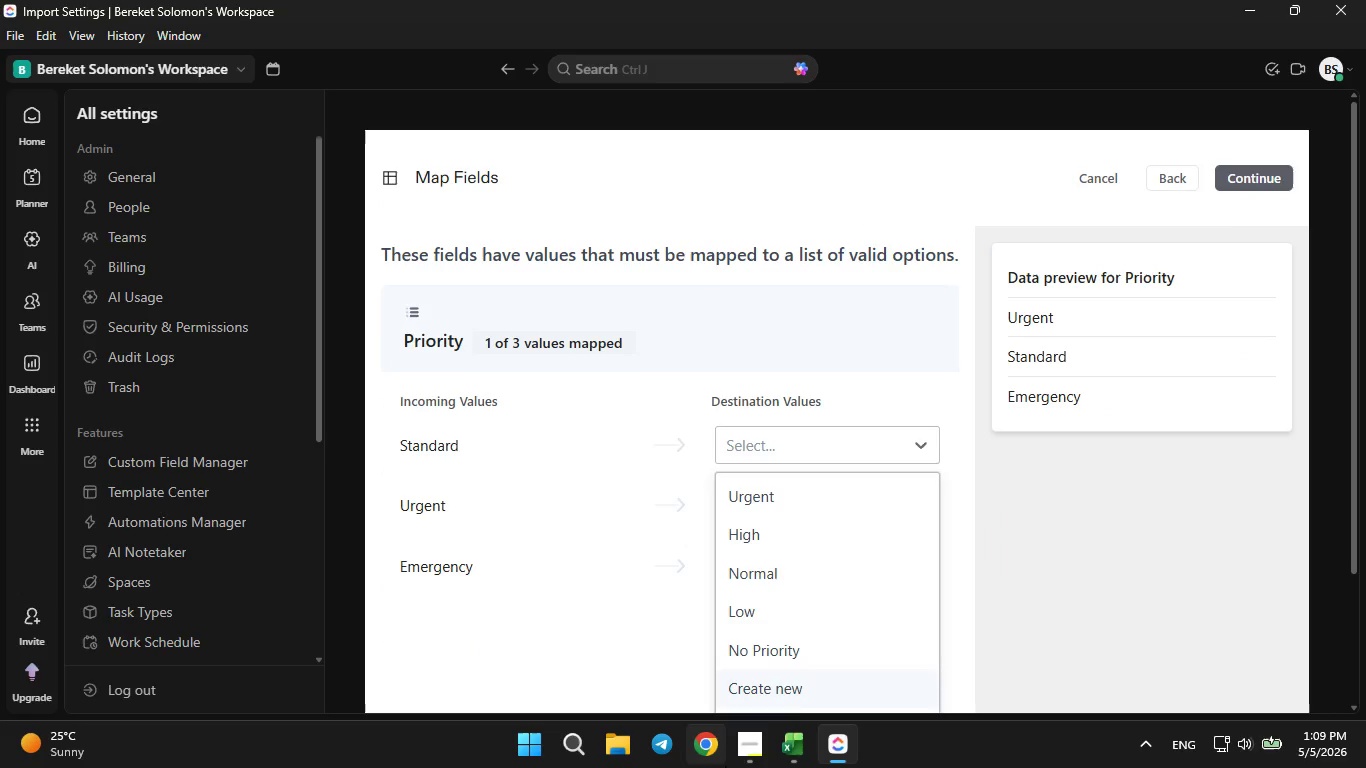 
left_click([789, 696])
 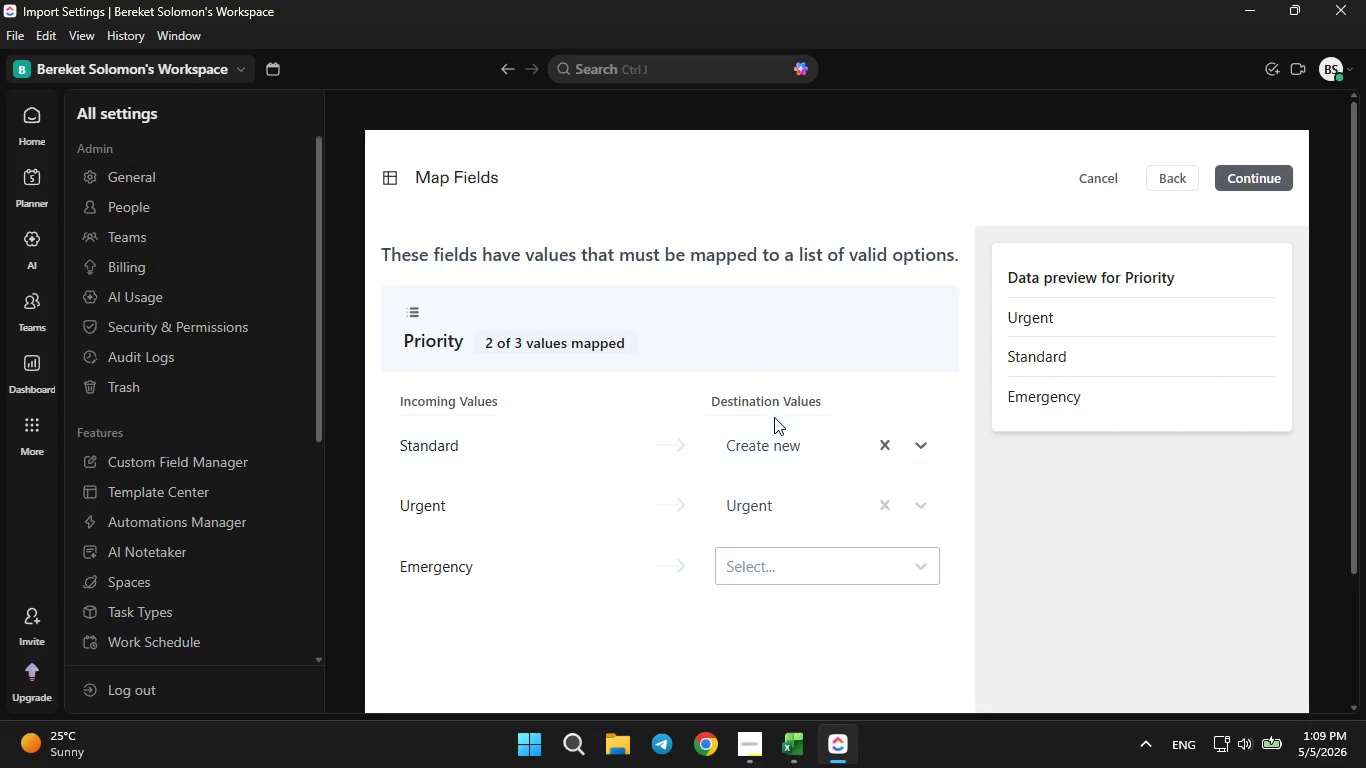 
left_click([802, 573])
 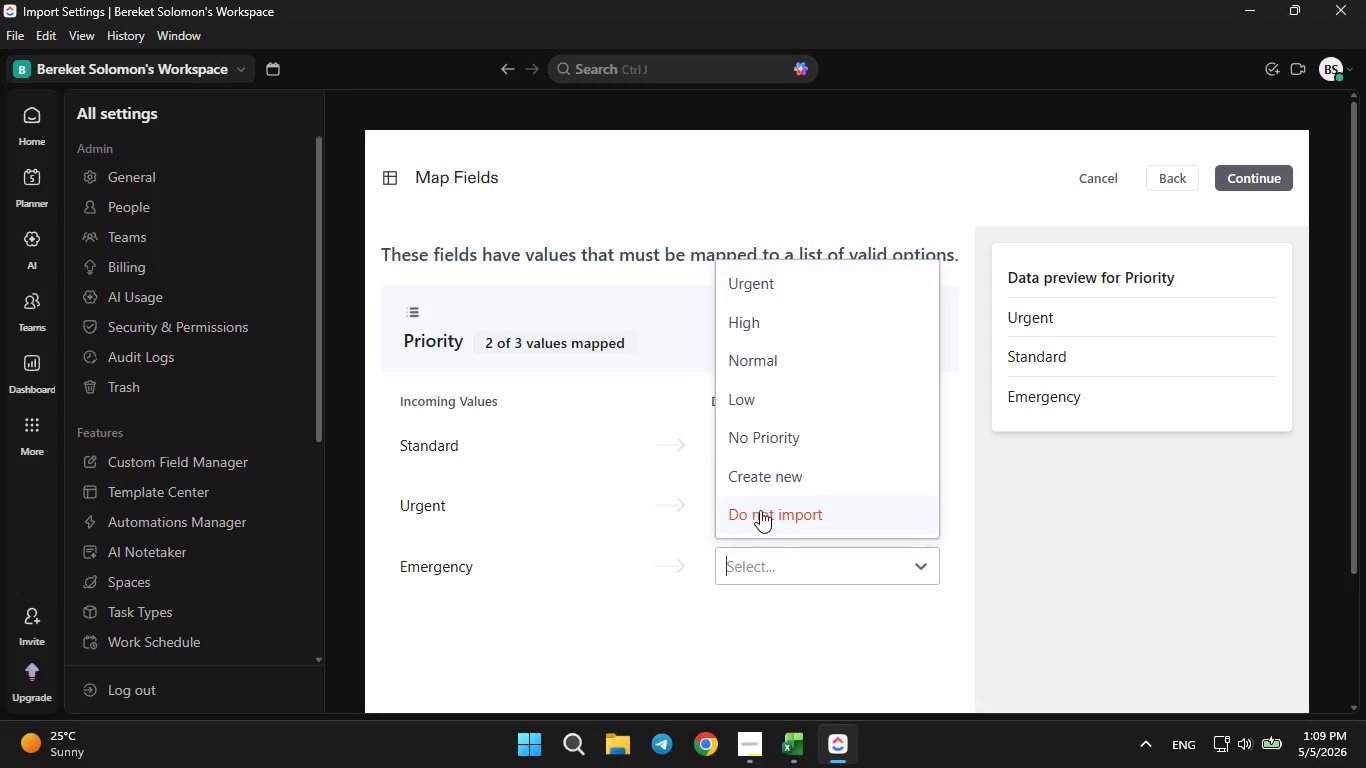 
left_click([764, 488])
 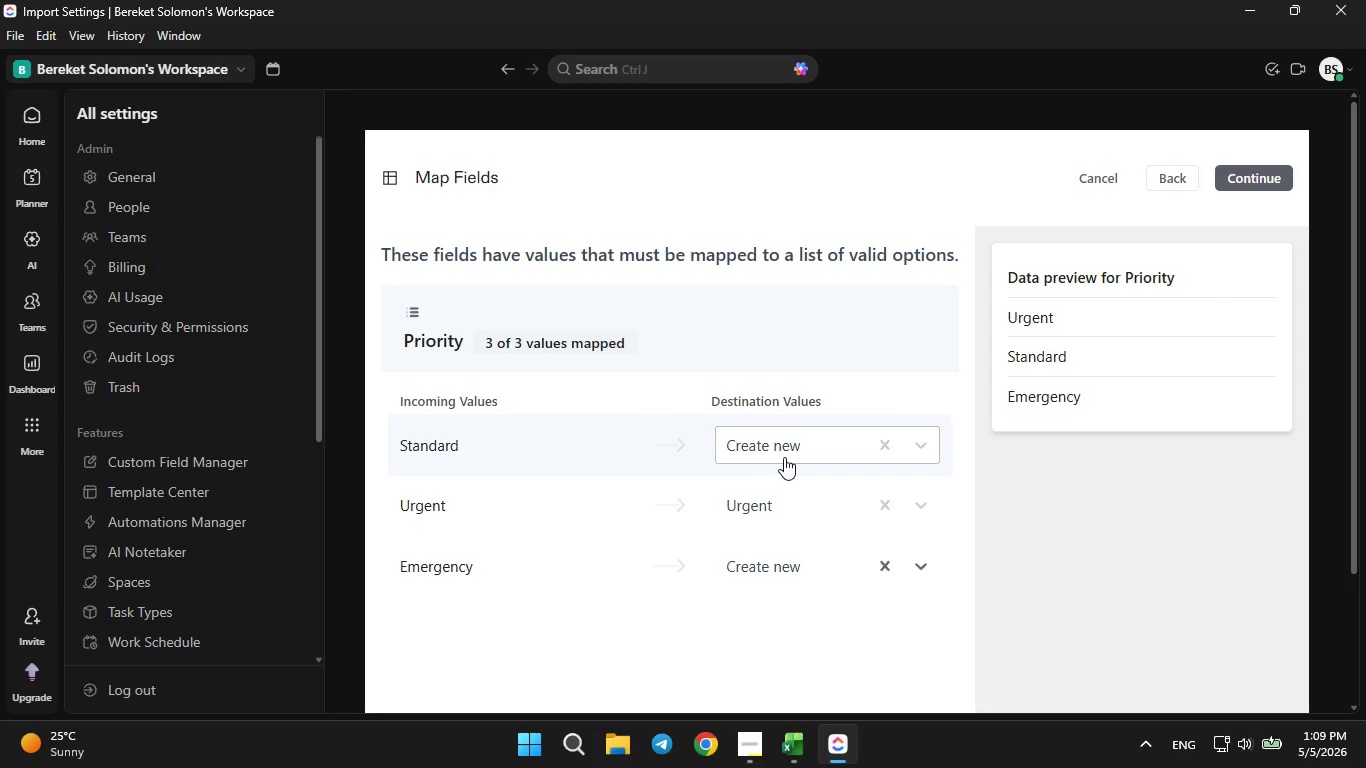 
wait(6.31)
 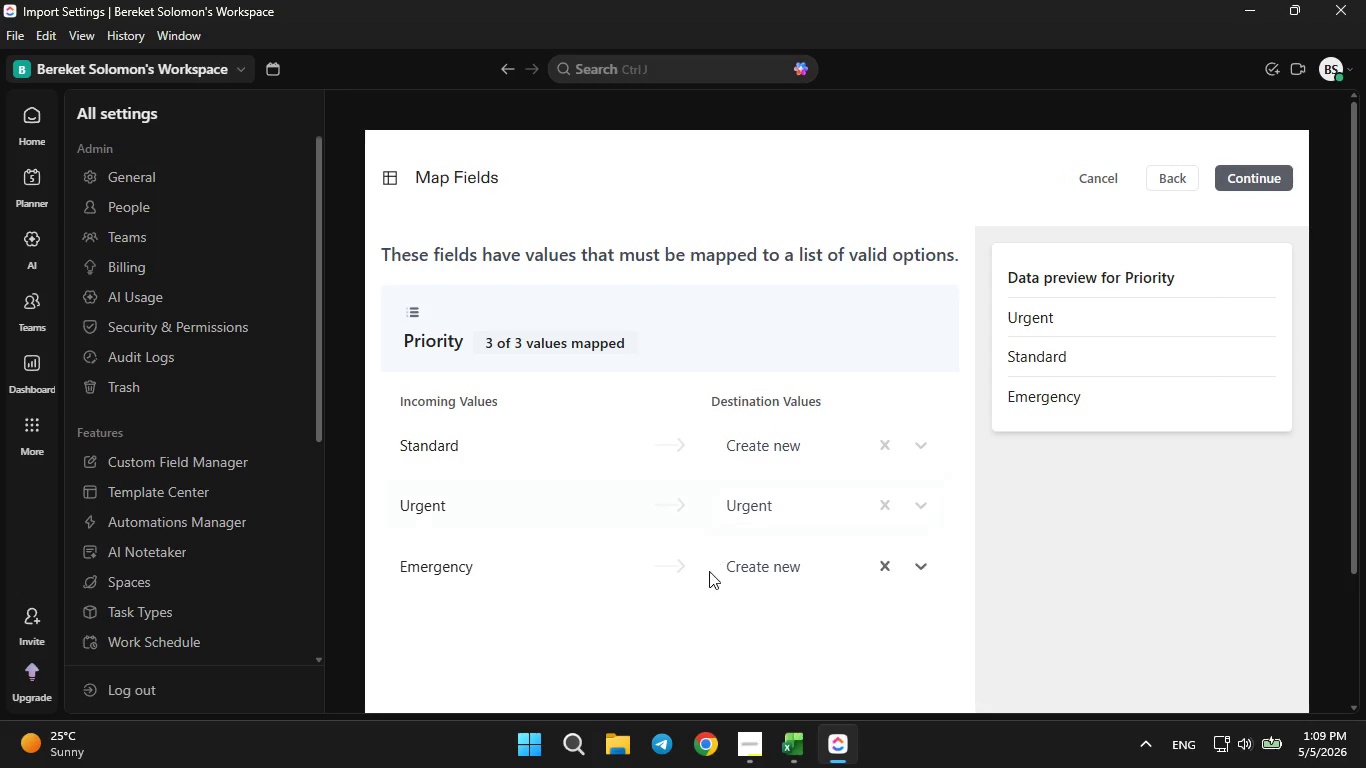 
left_click([1255, 183])
 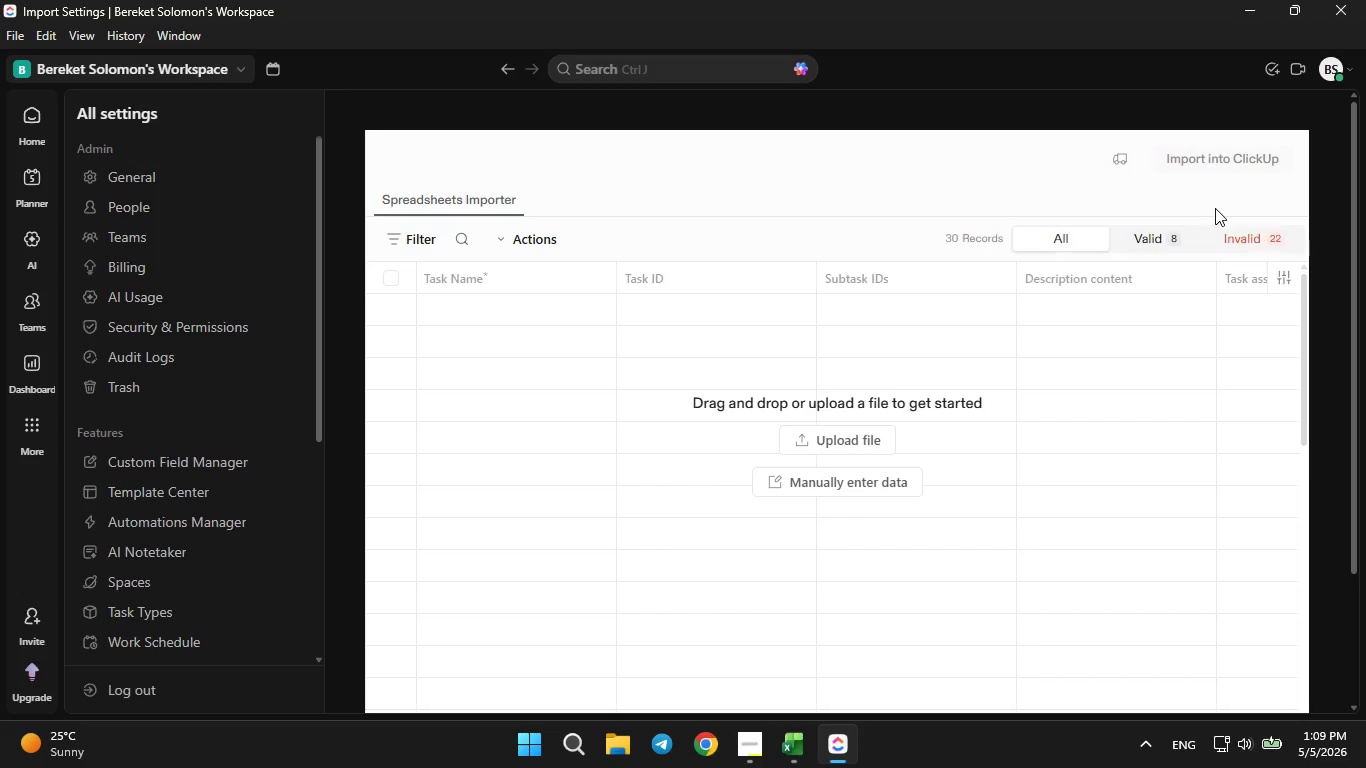 
wait(8.67)
 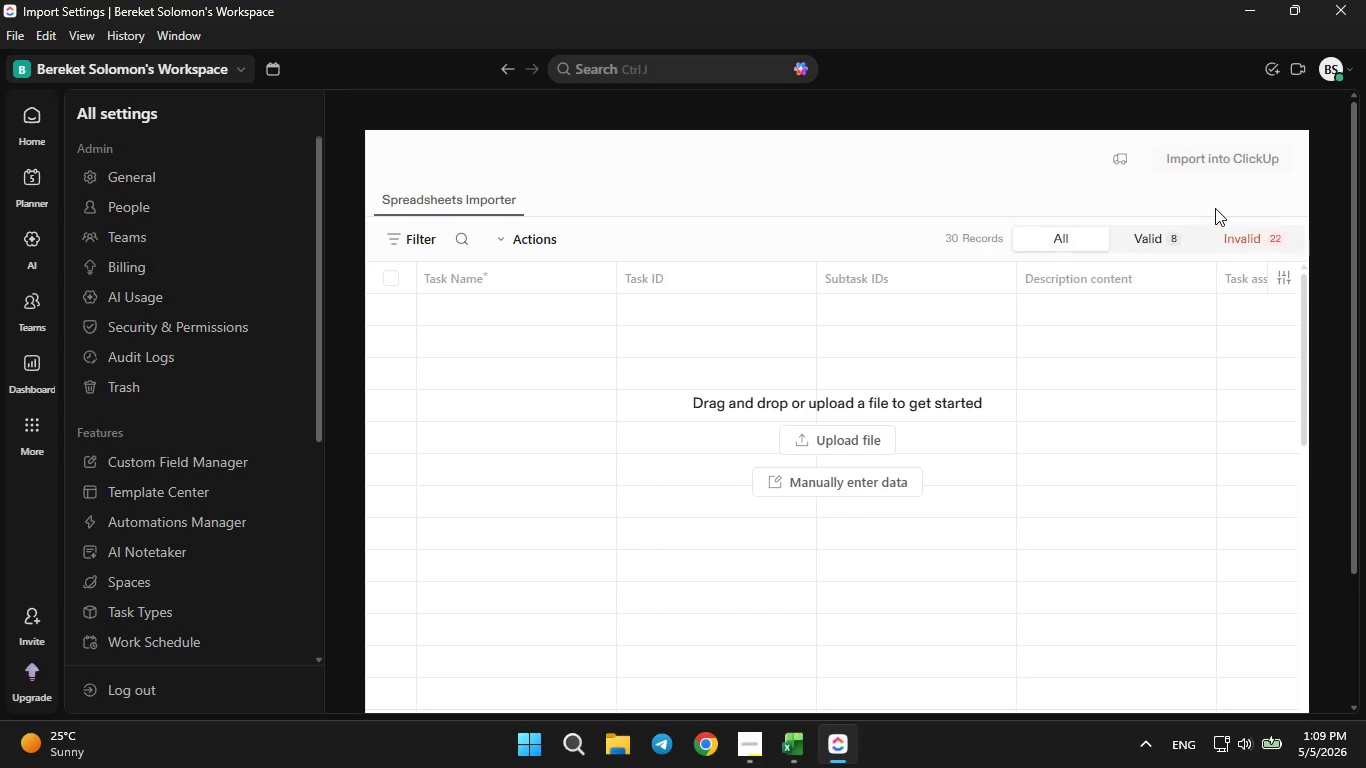 
mouse_move([742, 388])
 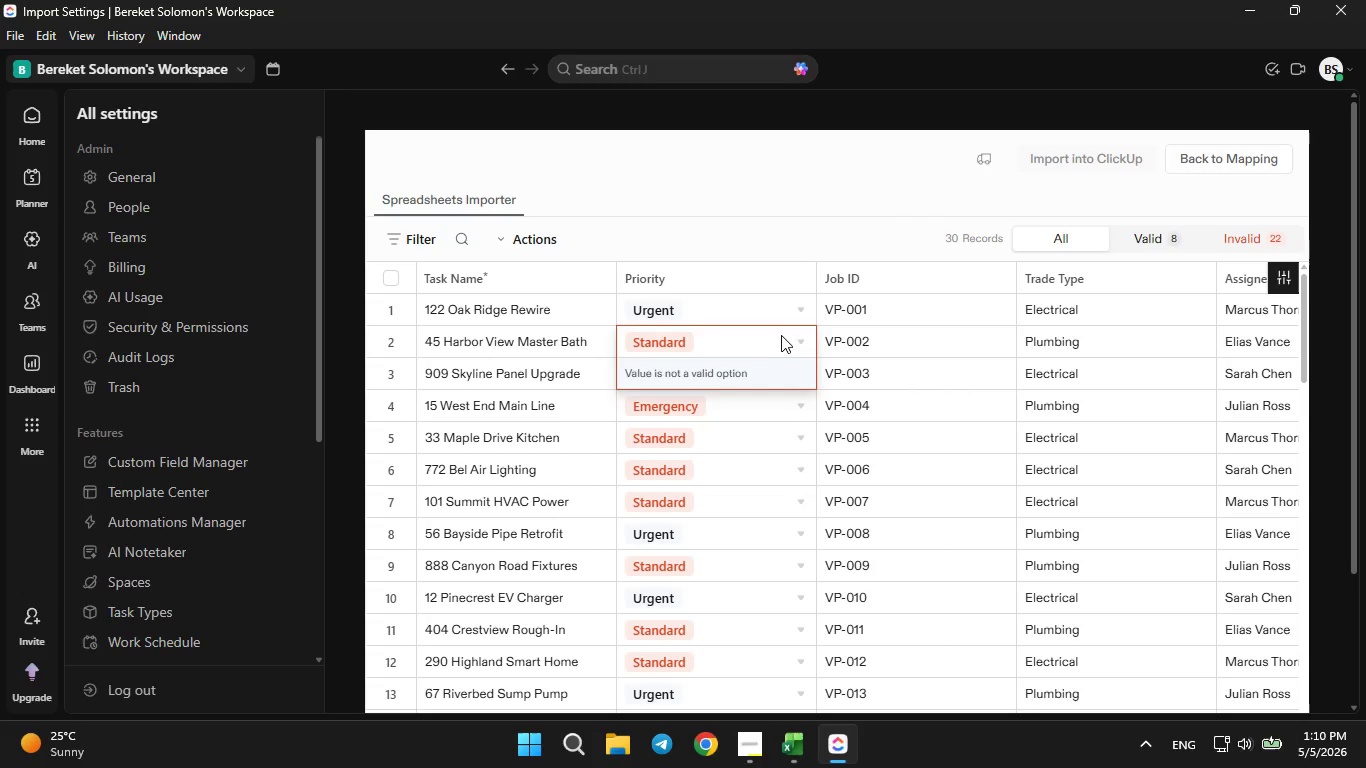 
left_click([799, 347])
 